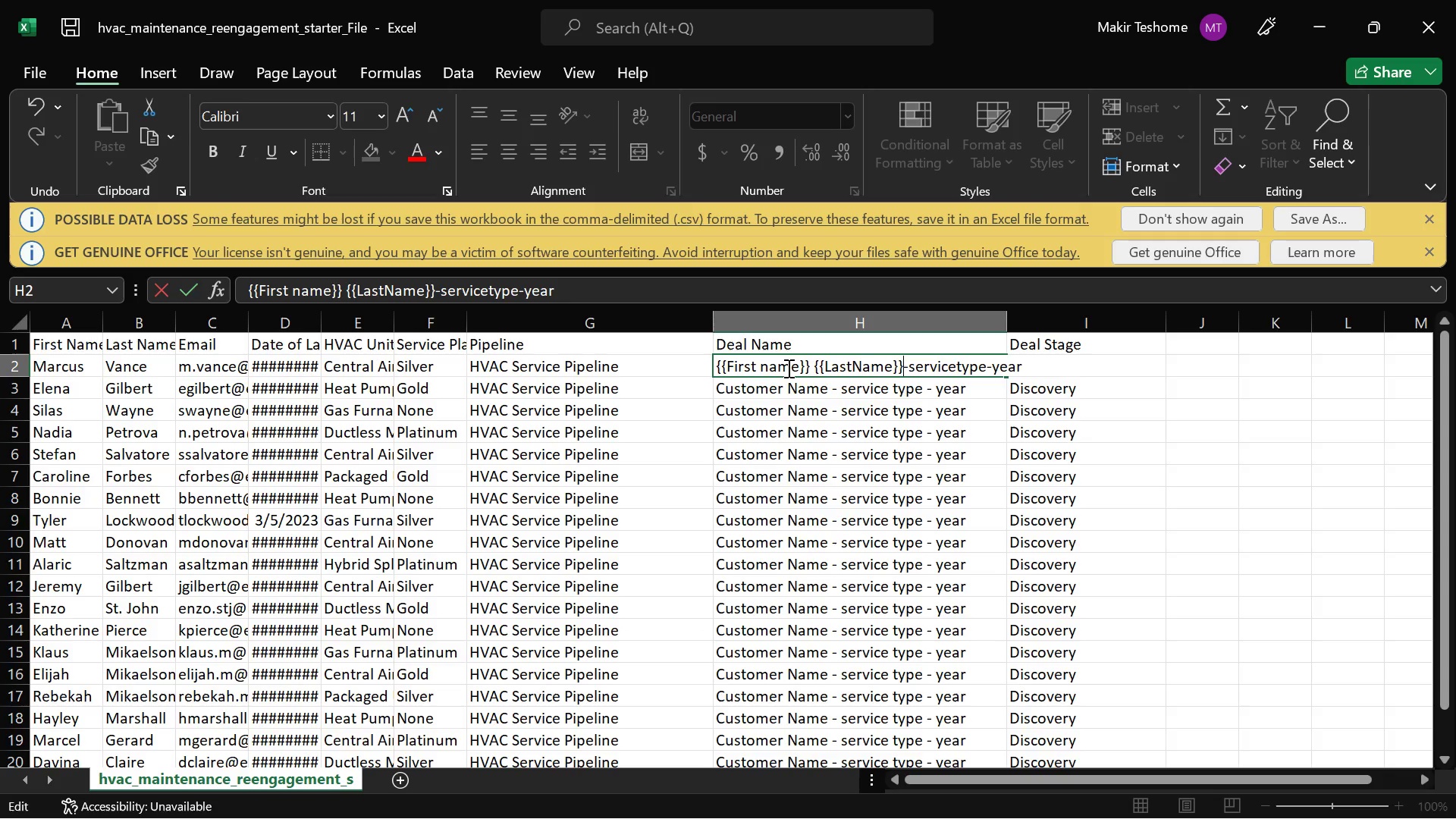 
key(Shift+BracketRight)
 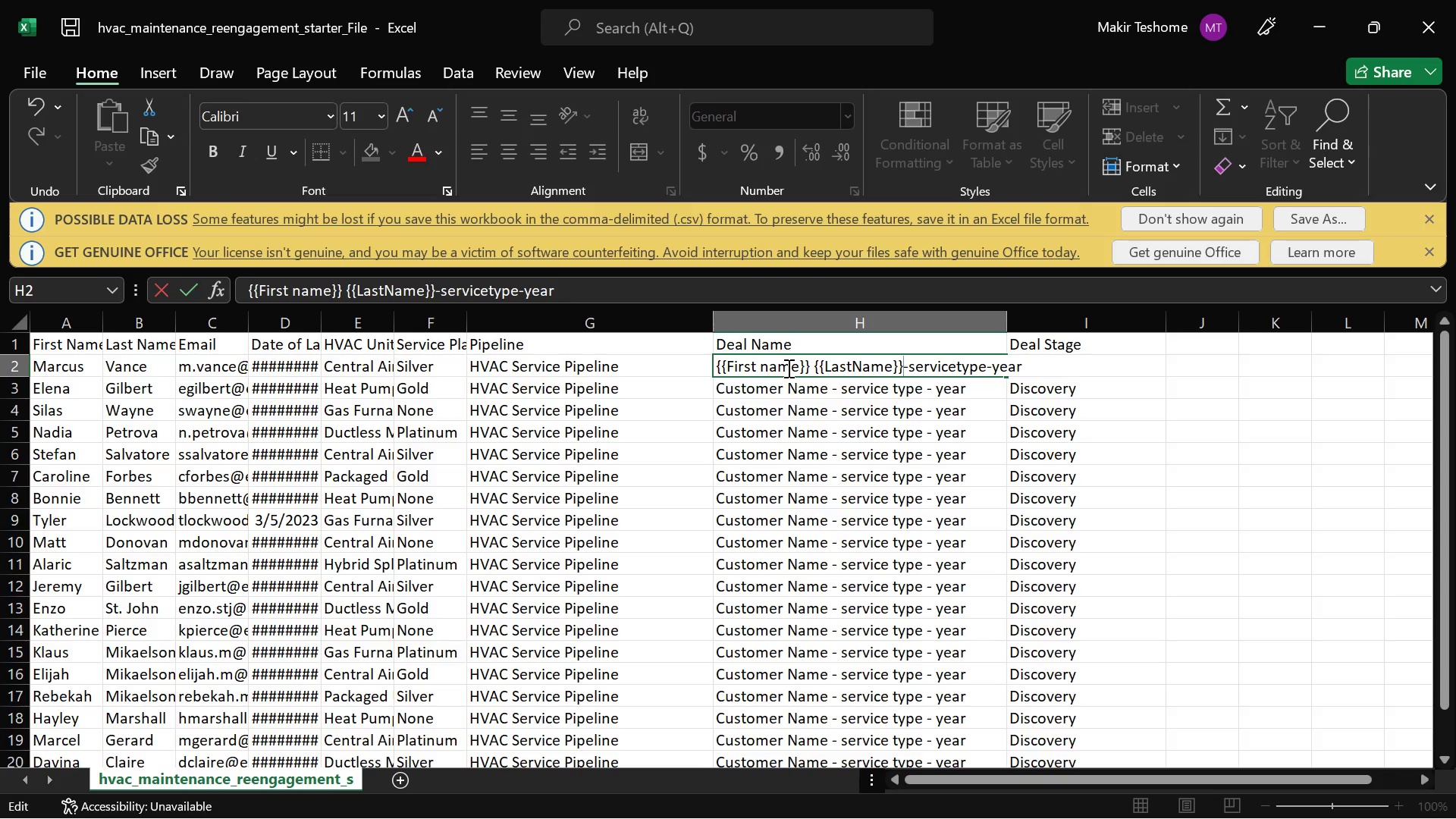 
hold_key(key=ArrowRight, duration=0.78)
 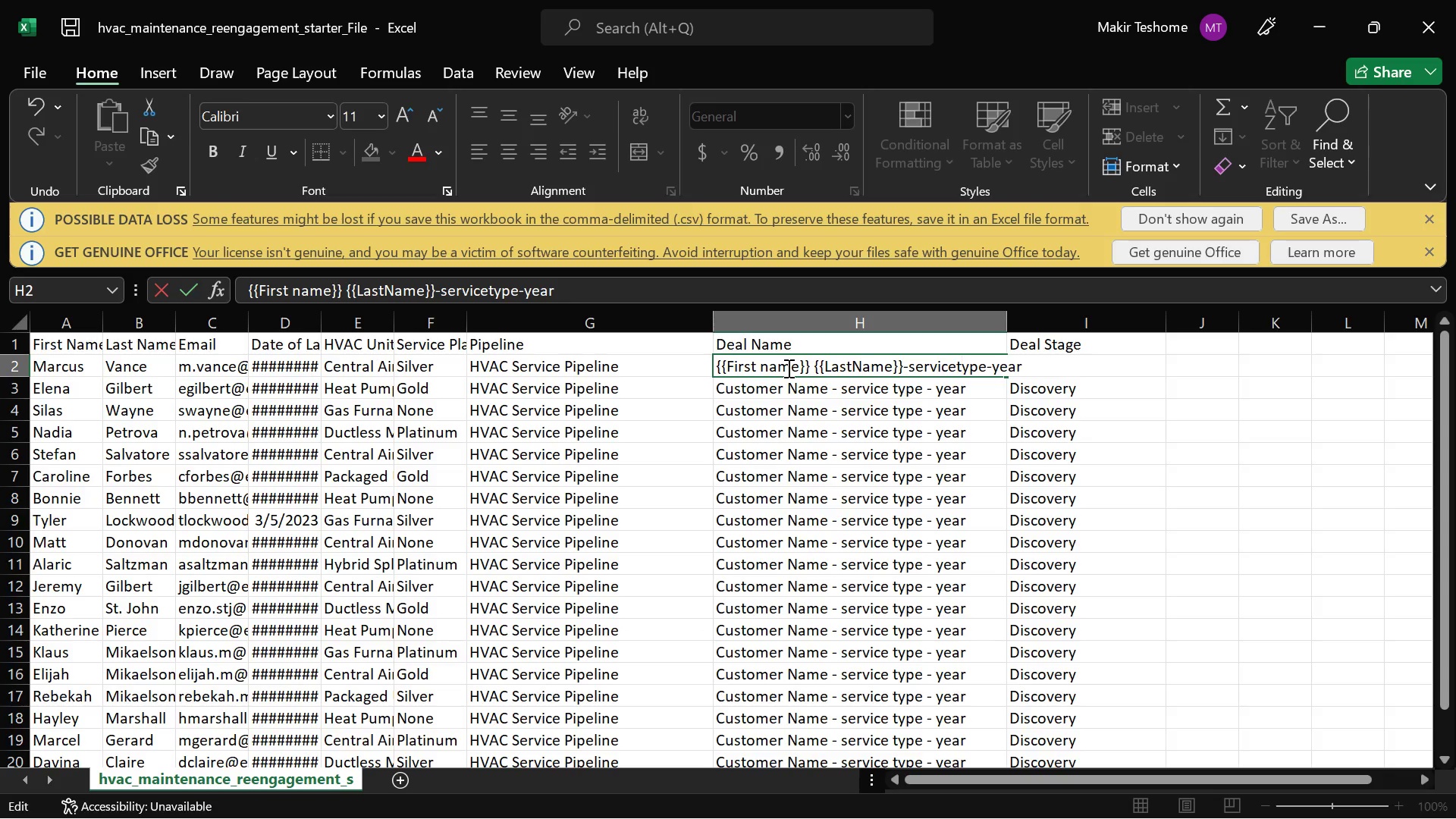 
key(ArrowRight)
 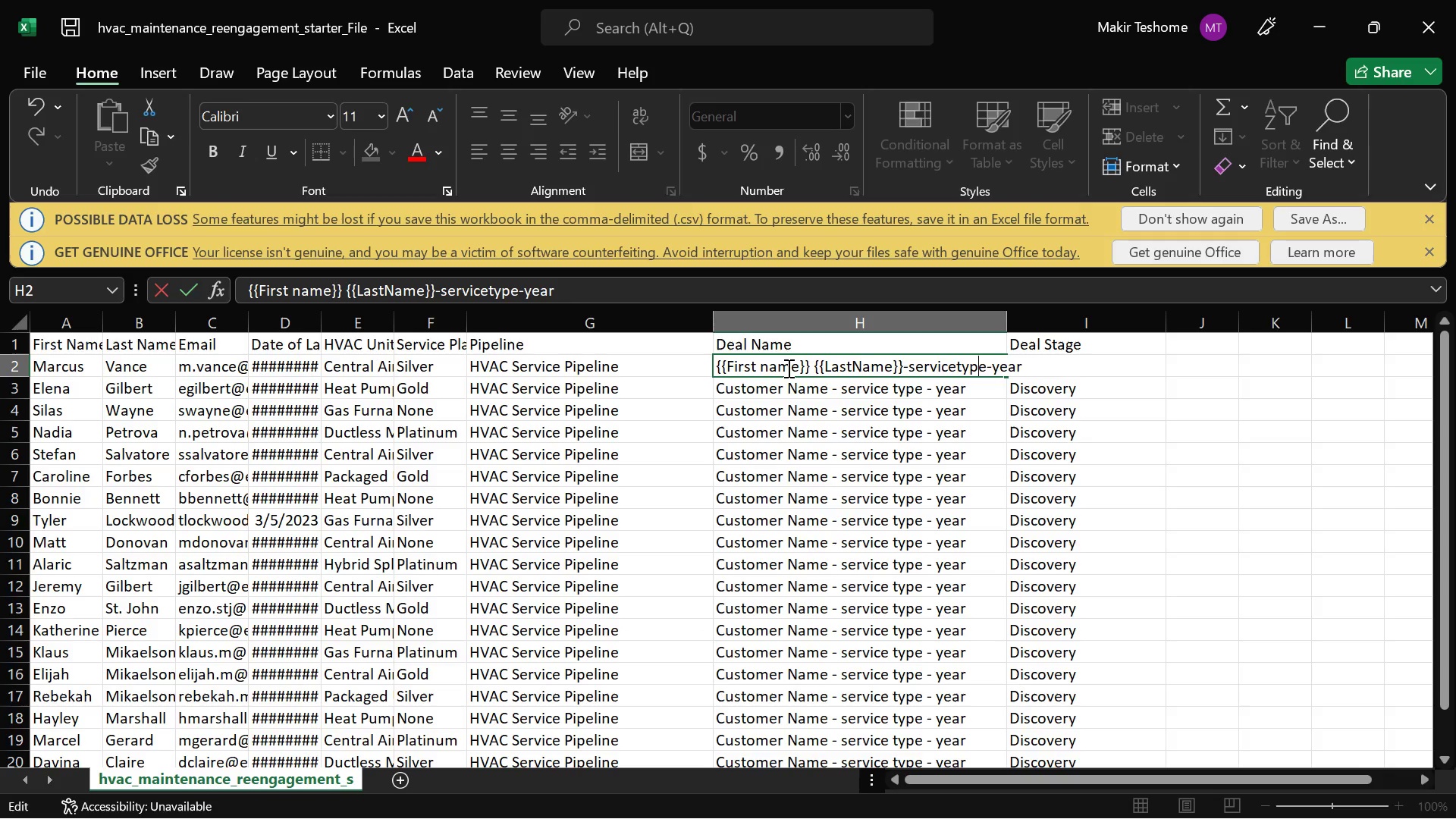 
key(ArrowRight)
 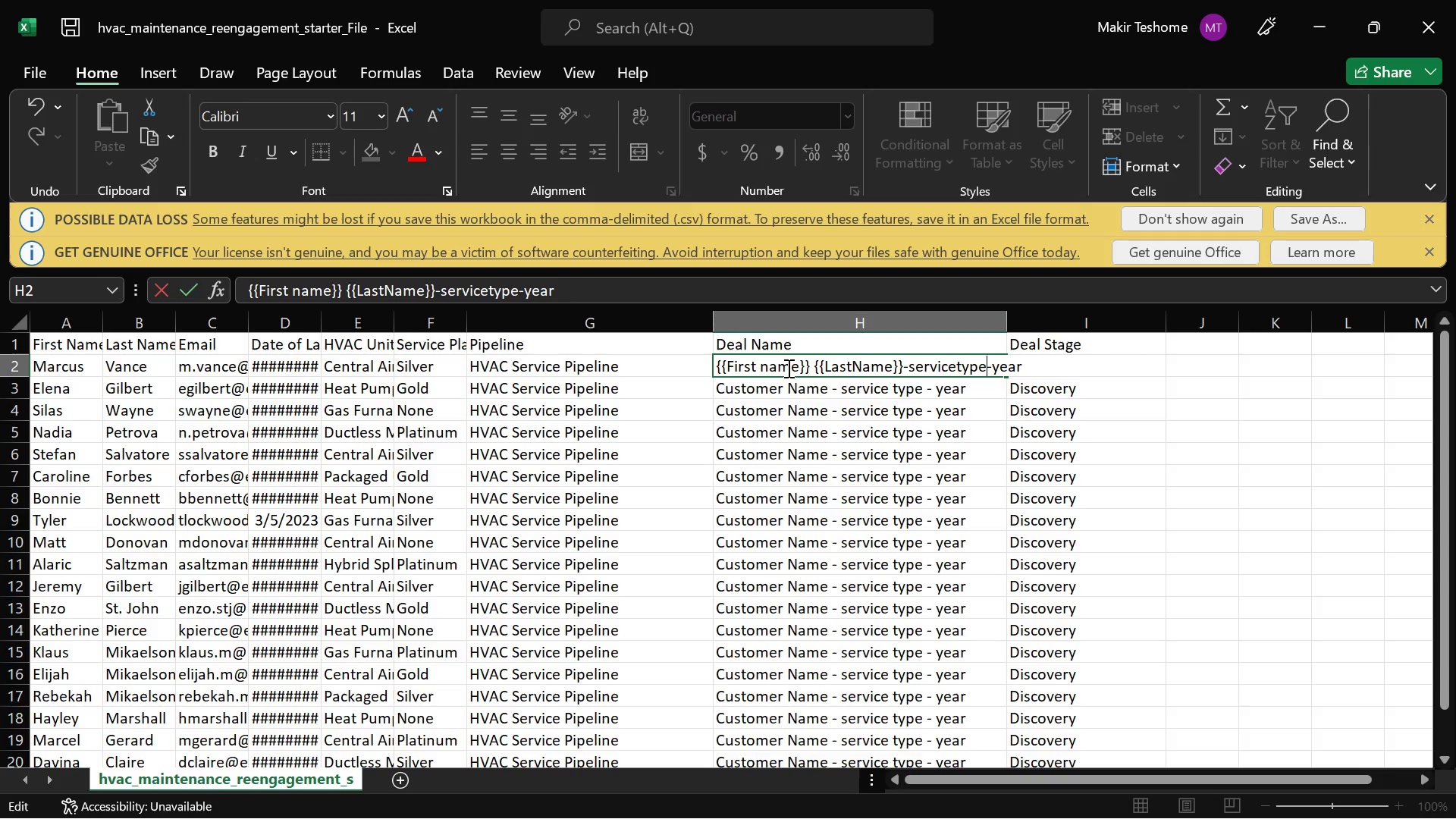 
key(ArrowRight)
 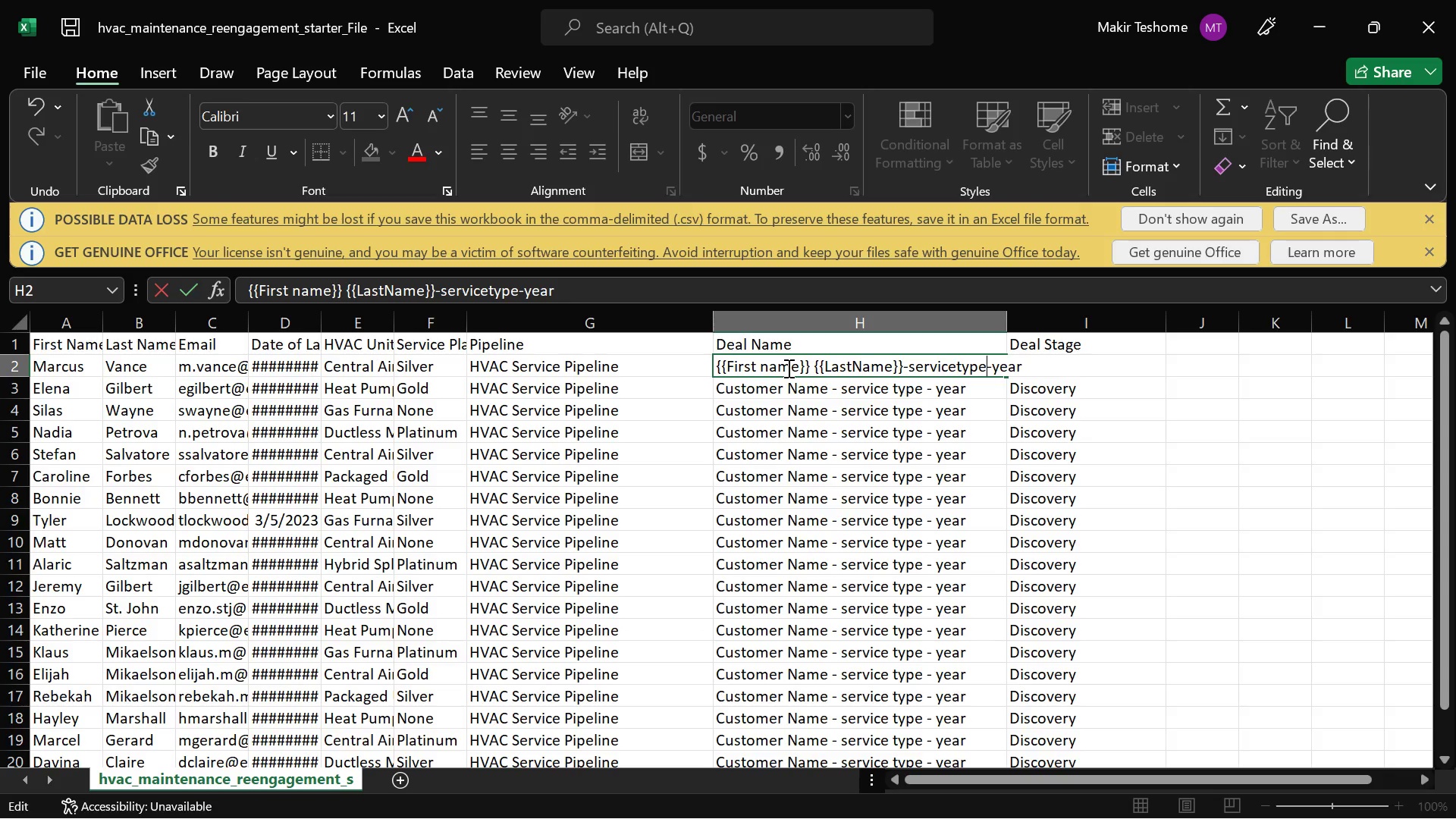 
key(Backspace)
key(Backspace)
key(Backspace)
key(Backspace)
key(Backspace)
key(Backspace)
key(Backspace)
key(Backspace)
key(Backspace)
key(Backspace)
key(Backspace)
type(Hva)
key(Backspace)
key(Backspace)
type(VAC Maitenance )
 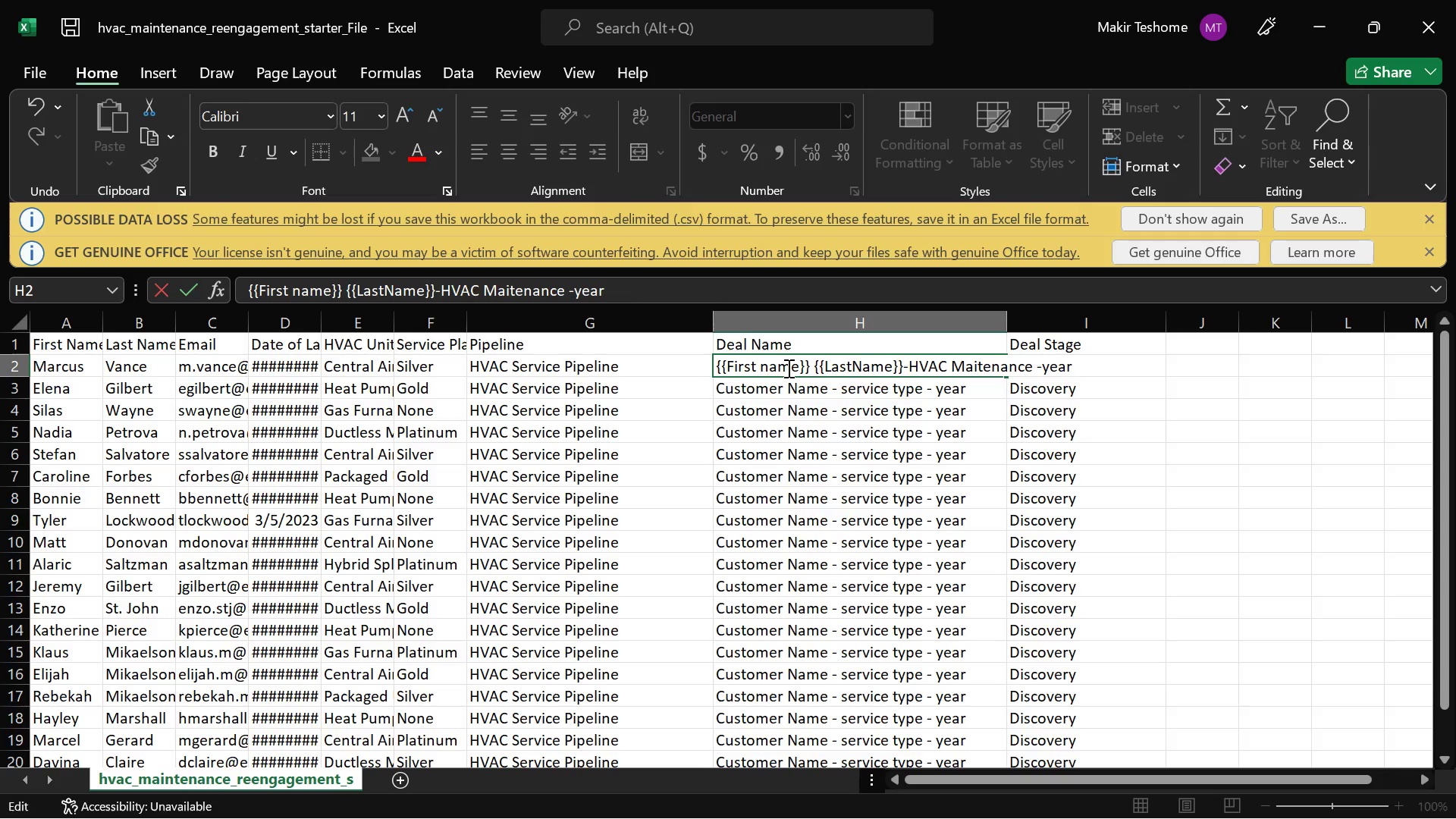 
key(ArrowRight)
 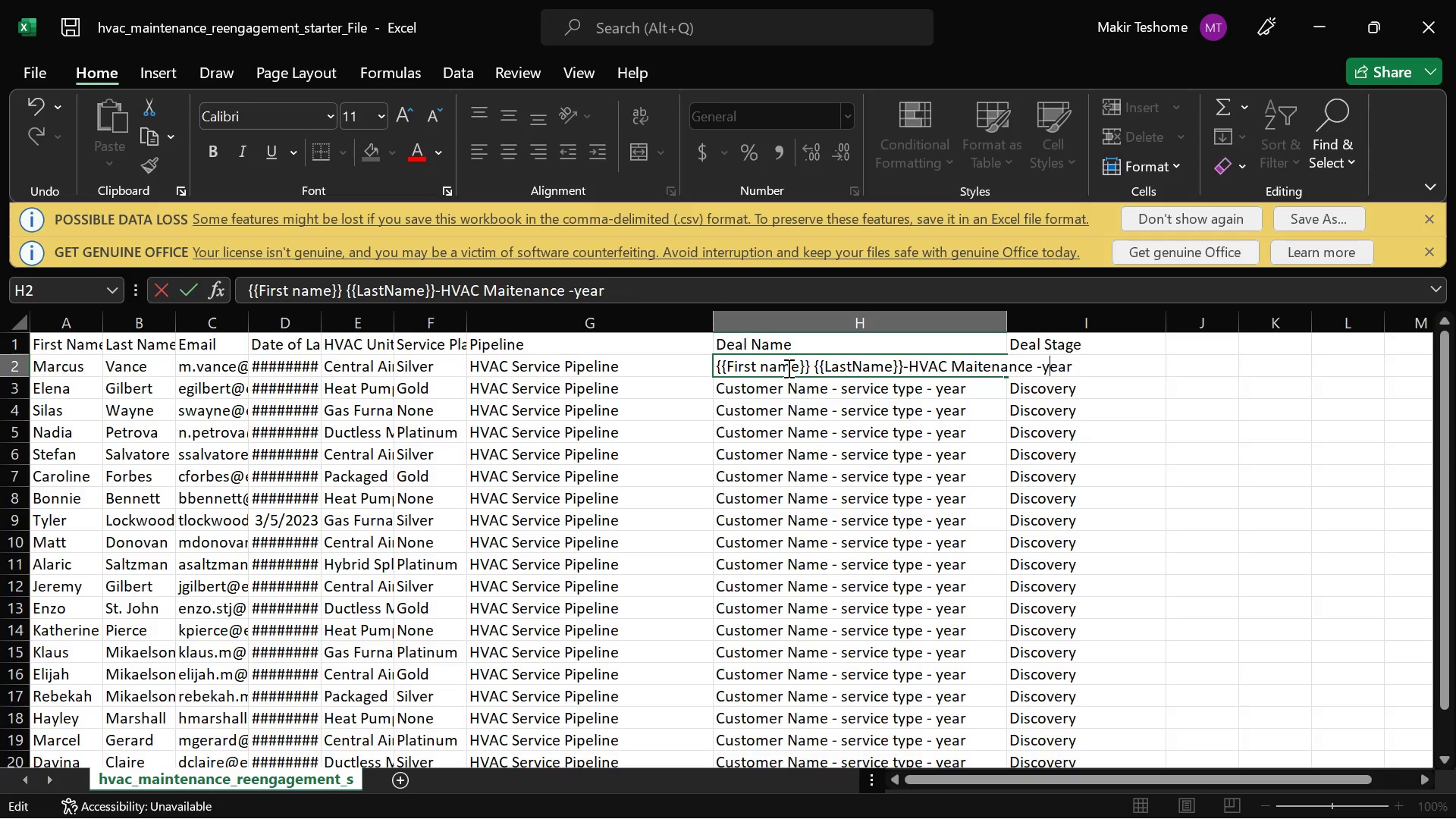 
key(ArrowRight)
 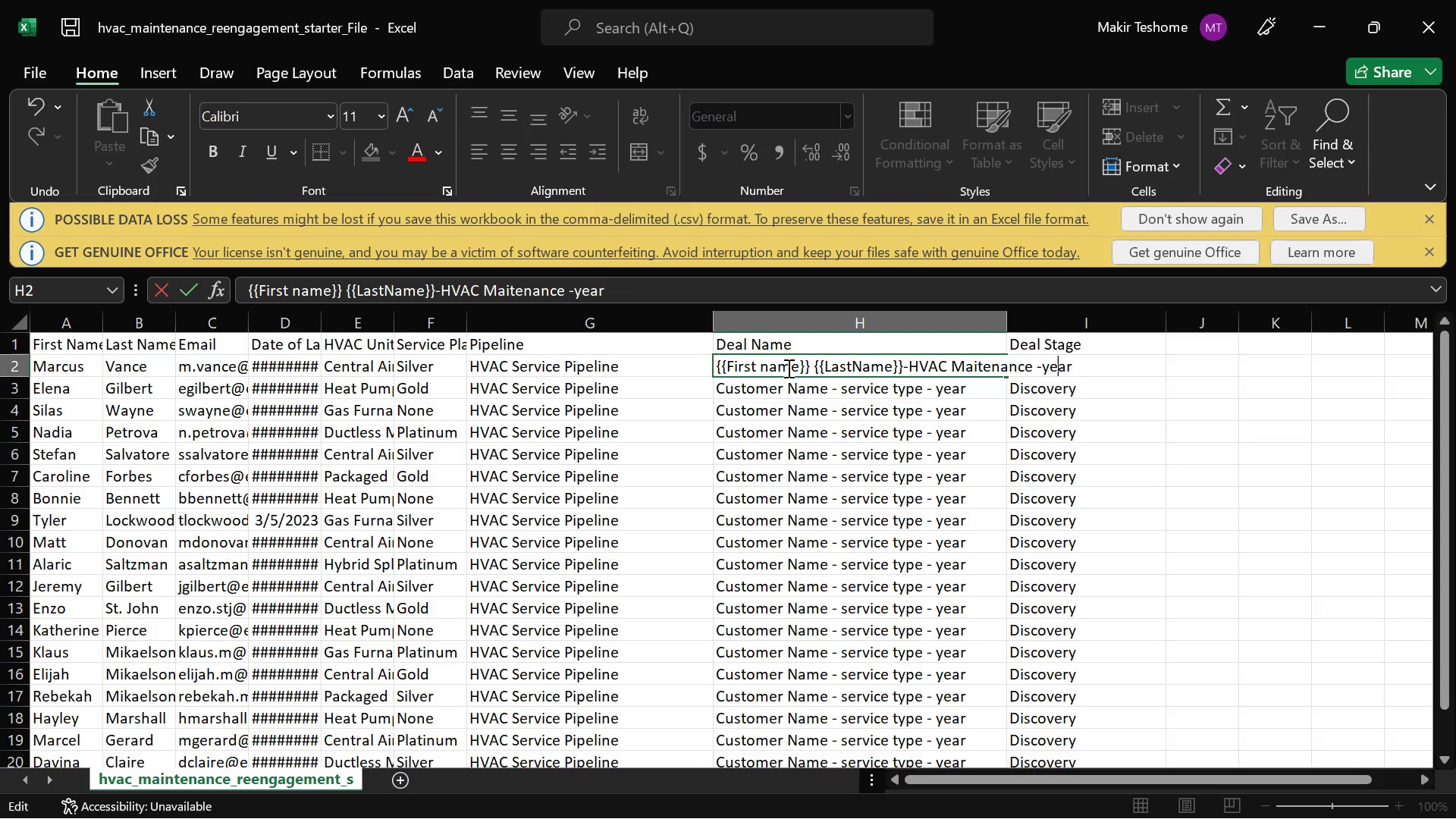 
key(ArrowRight)
 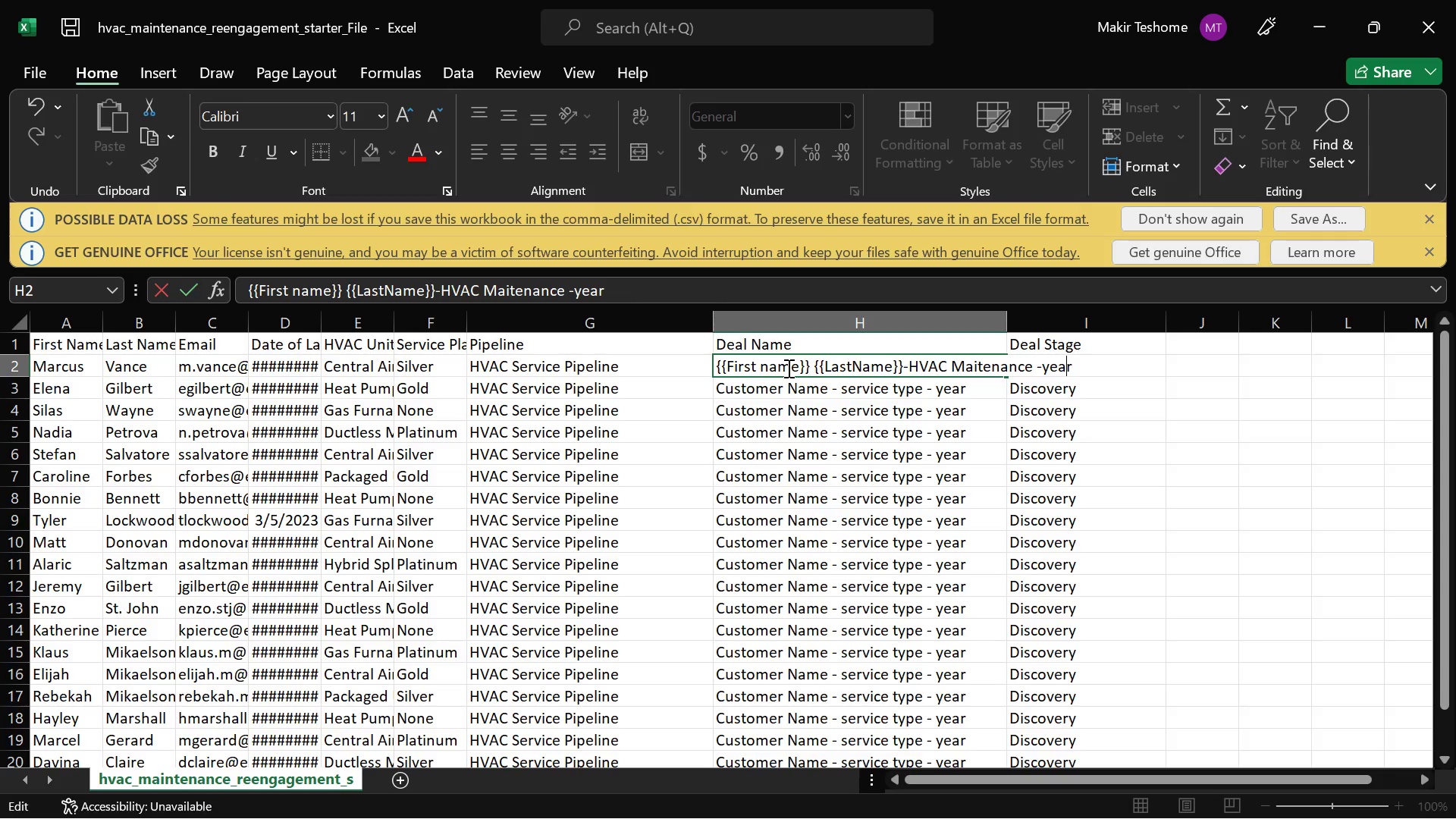 
key(ArrowRight)
 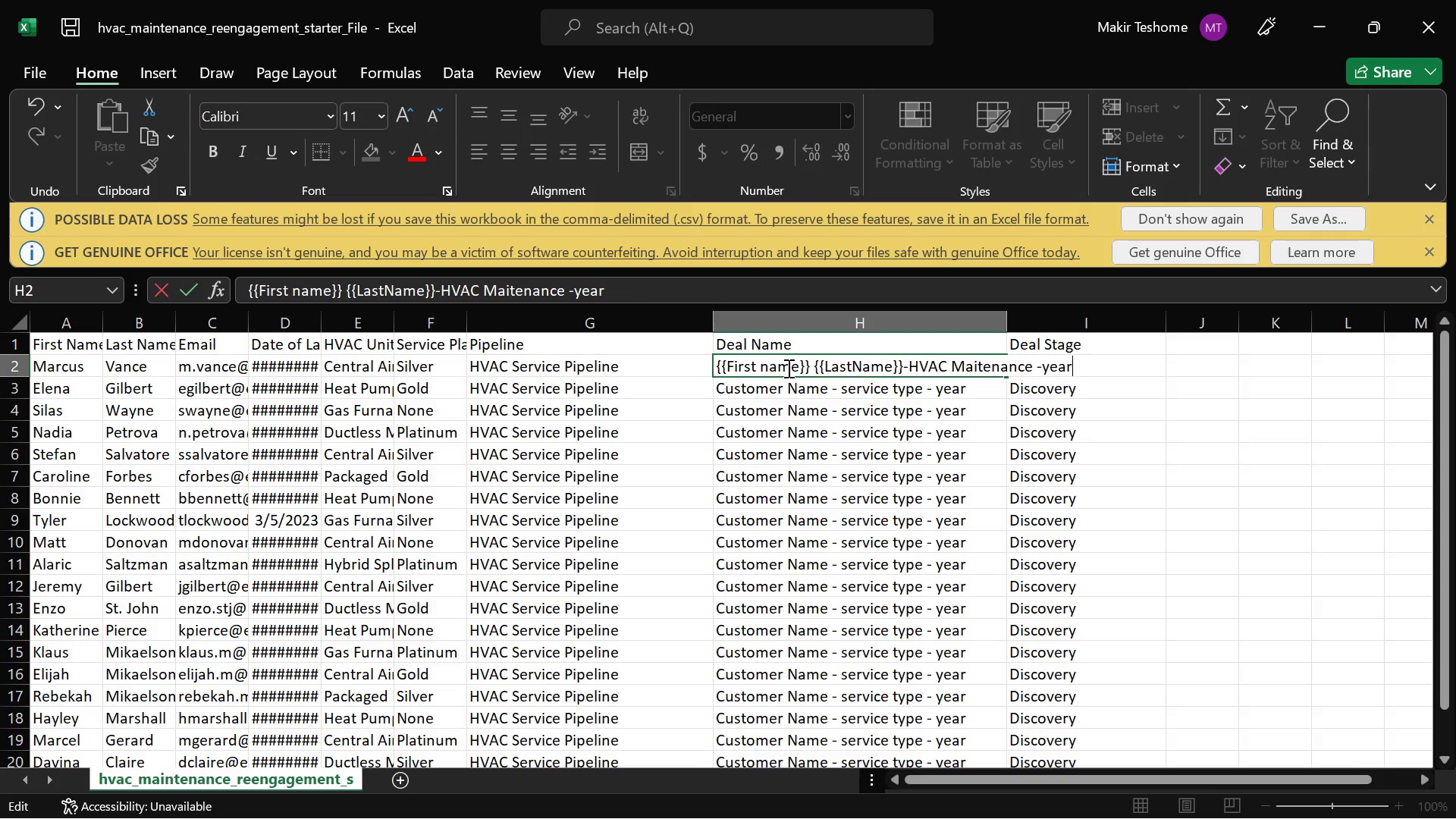 
key(ArrowRight)
 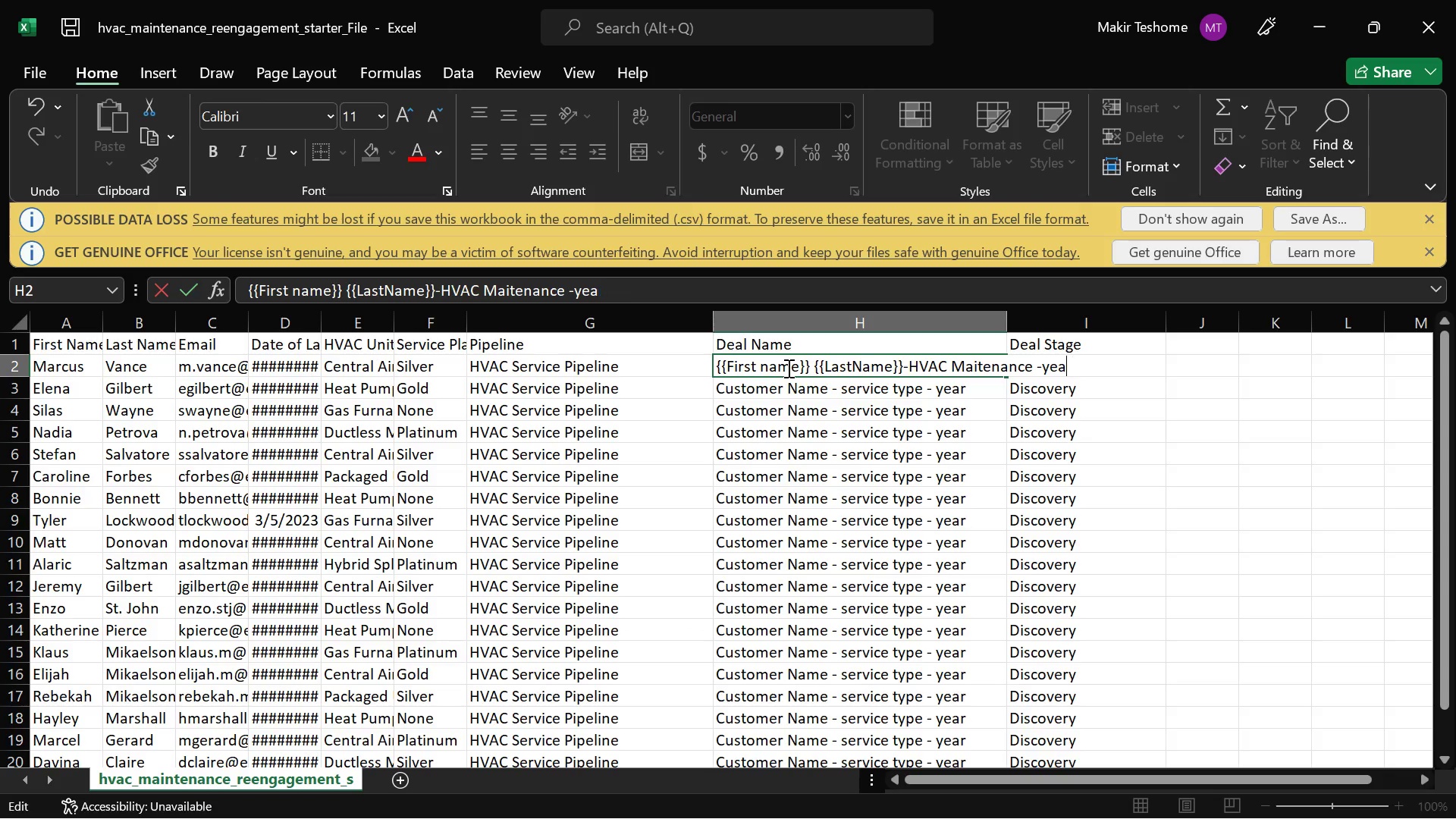 
key(Backspace)
 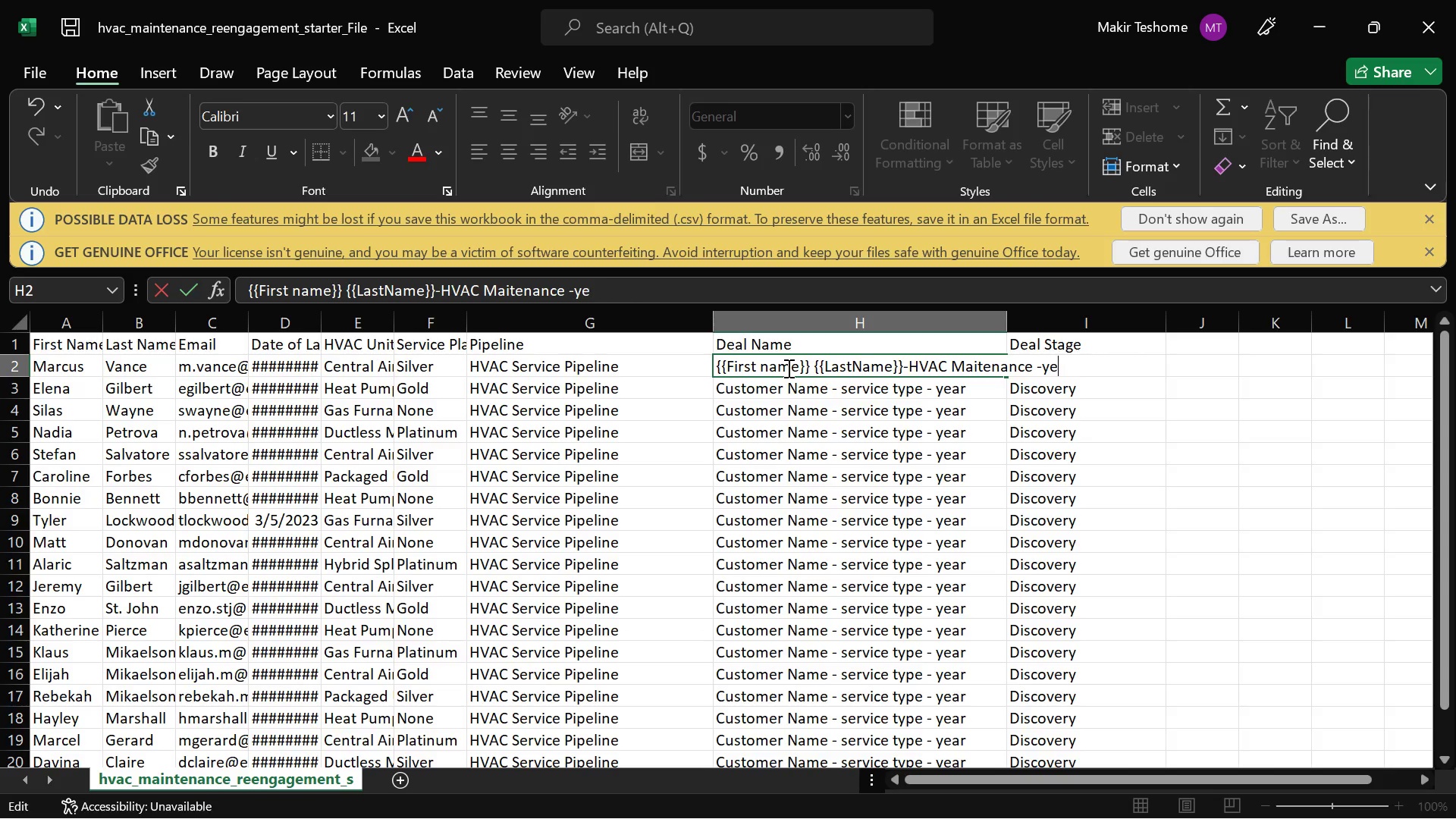 
key(Backspace)
 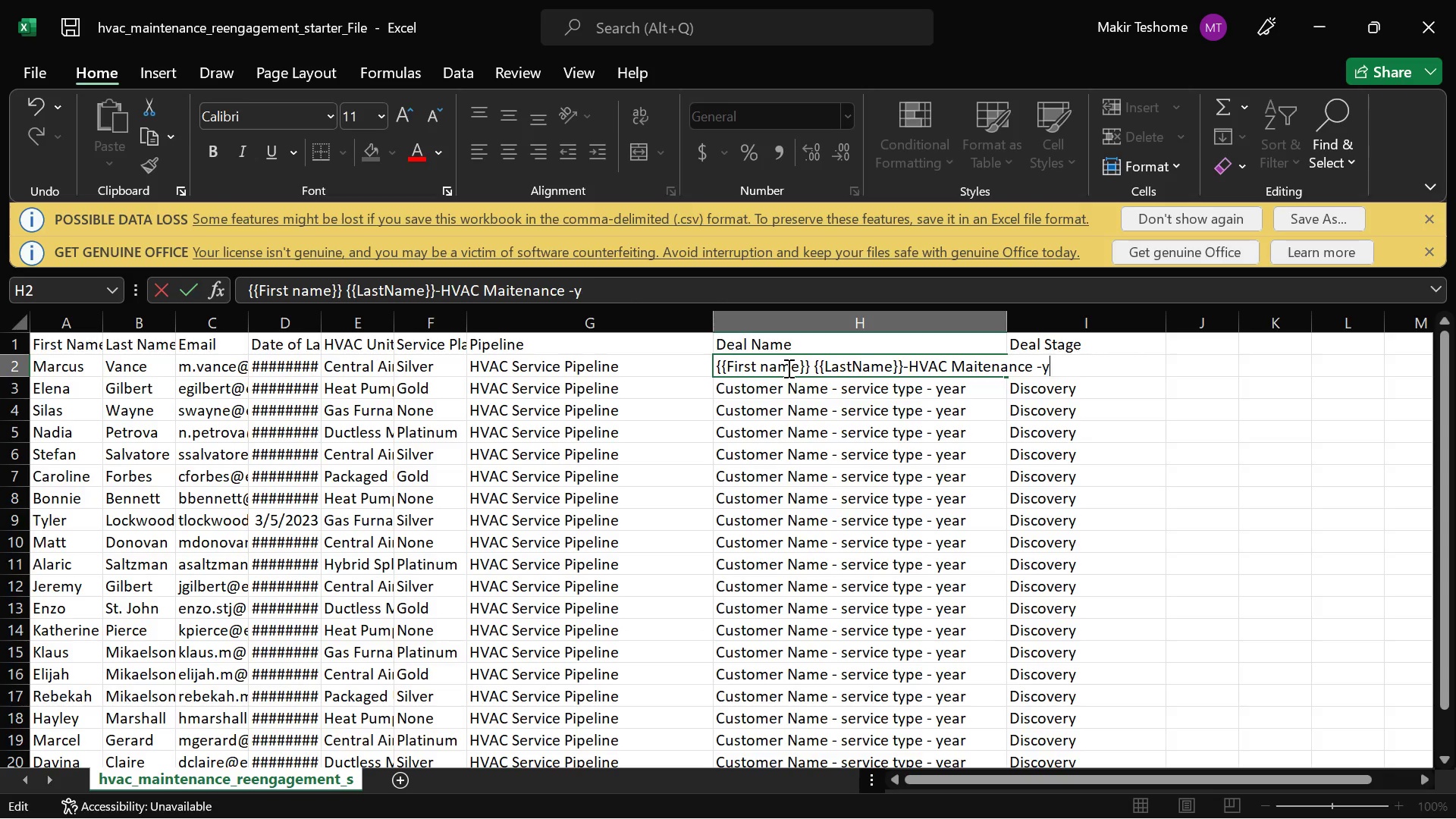 
key(Backspace)
 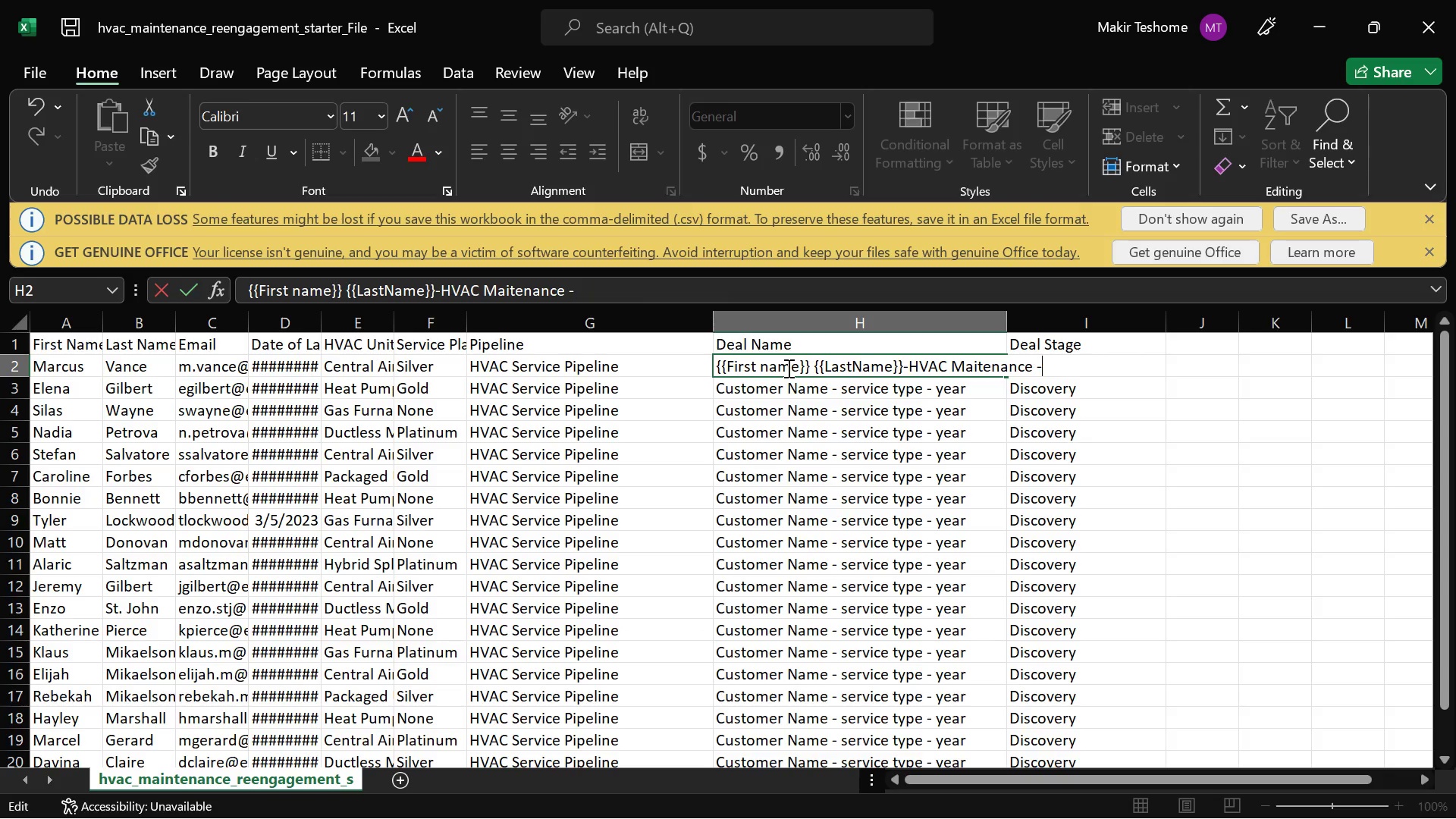 
key(Backspace)
 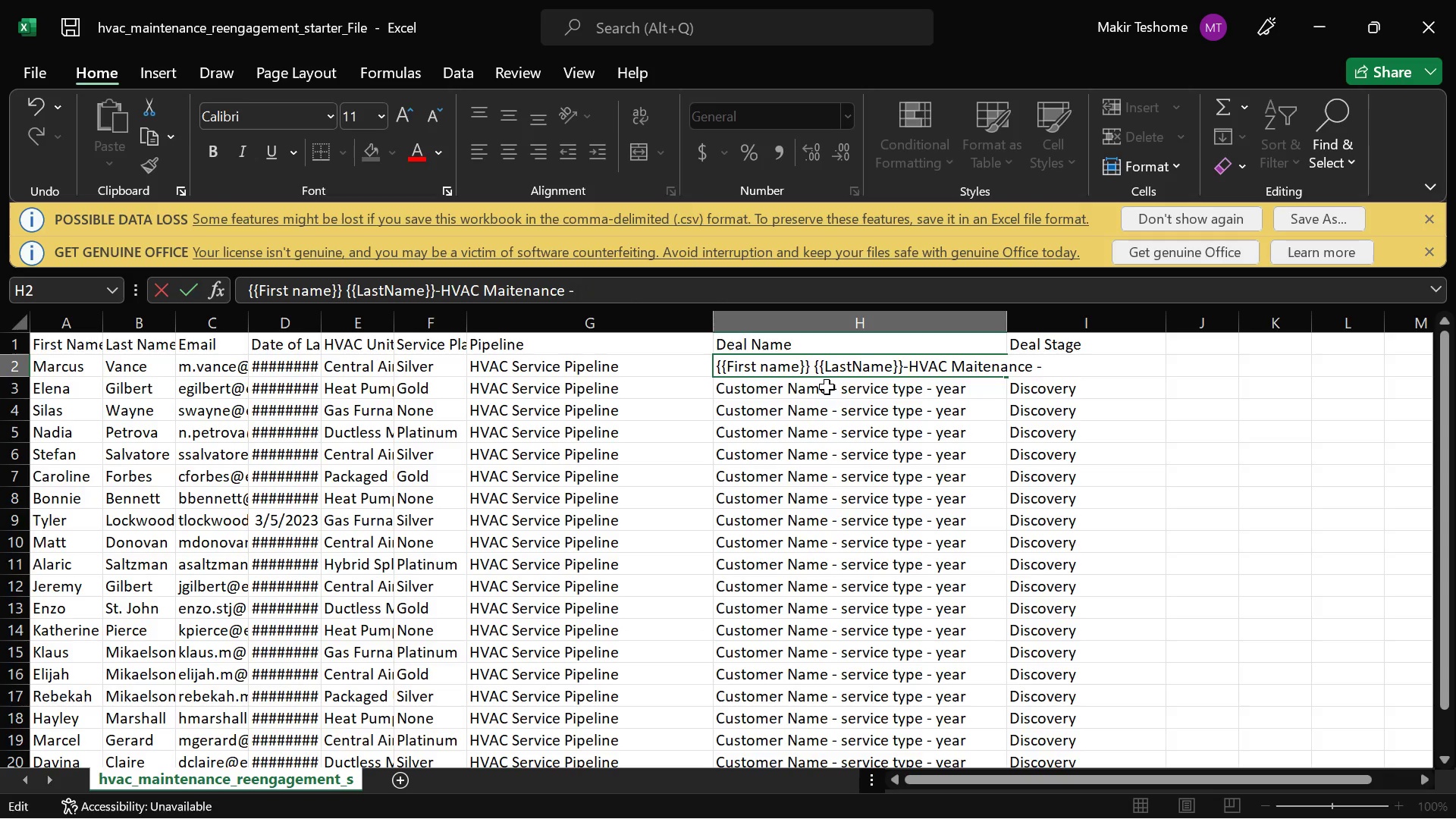 
key(Control+Z)
 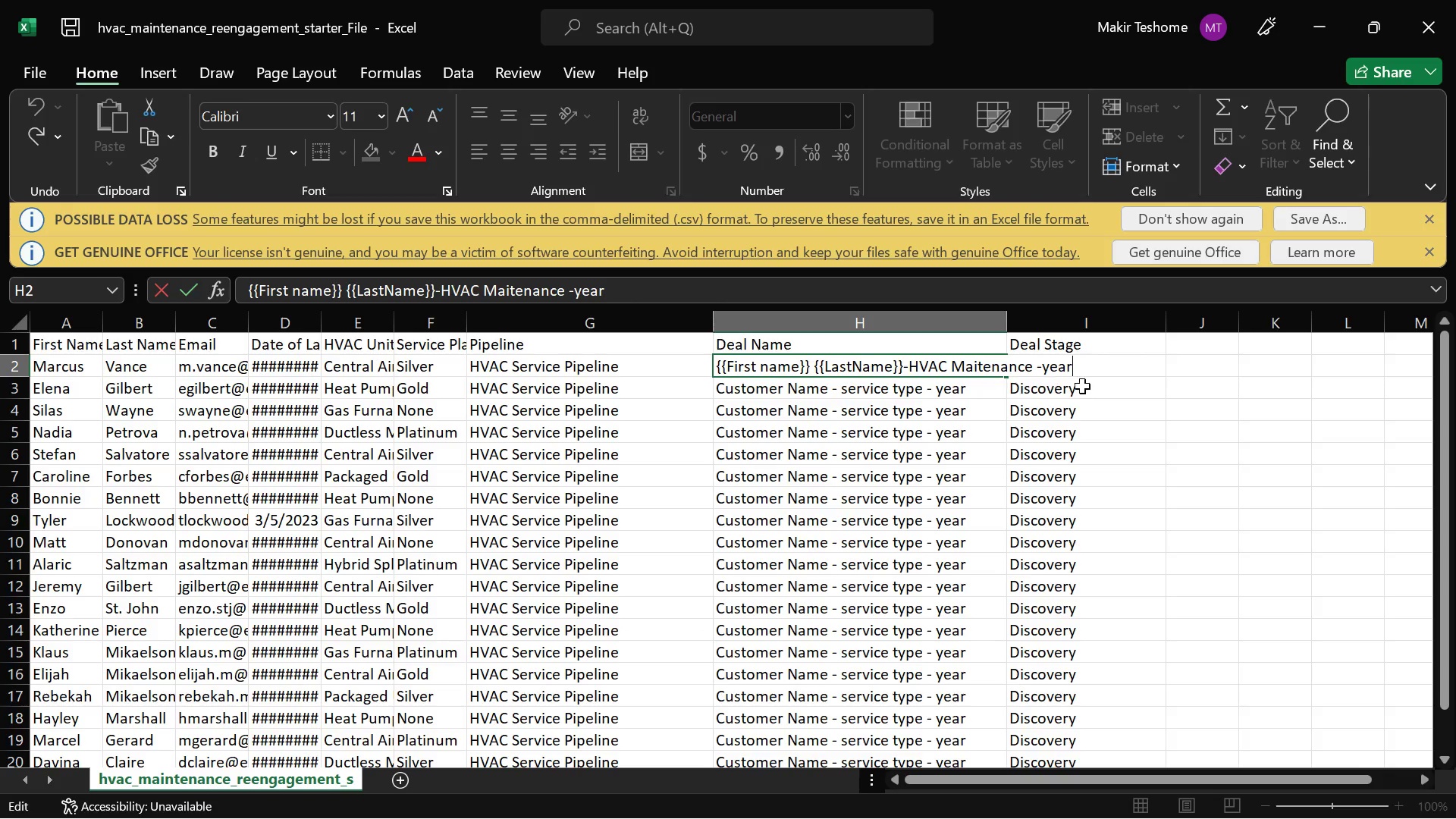 
left_click([1203, 387])
 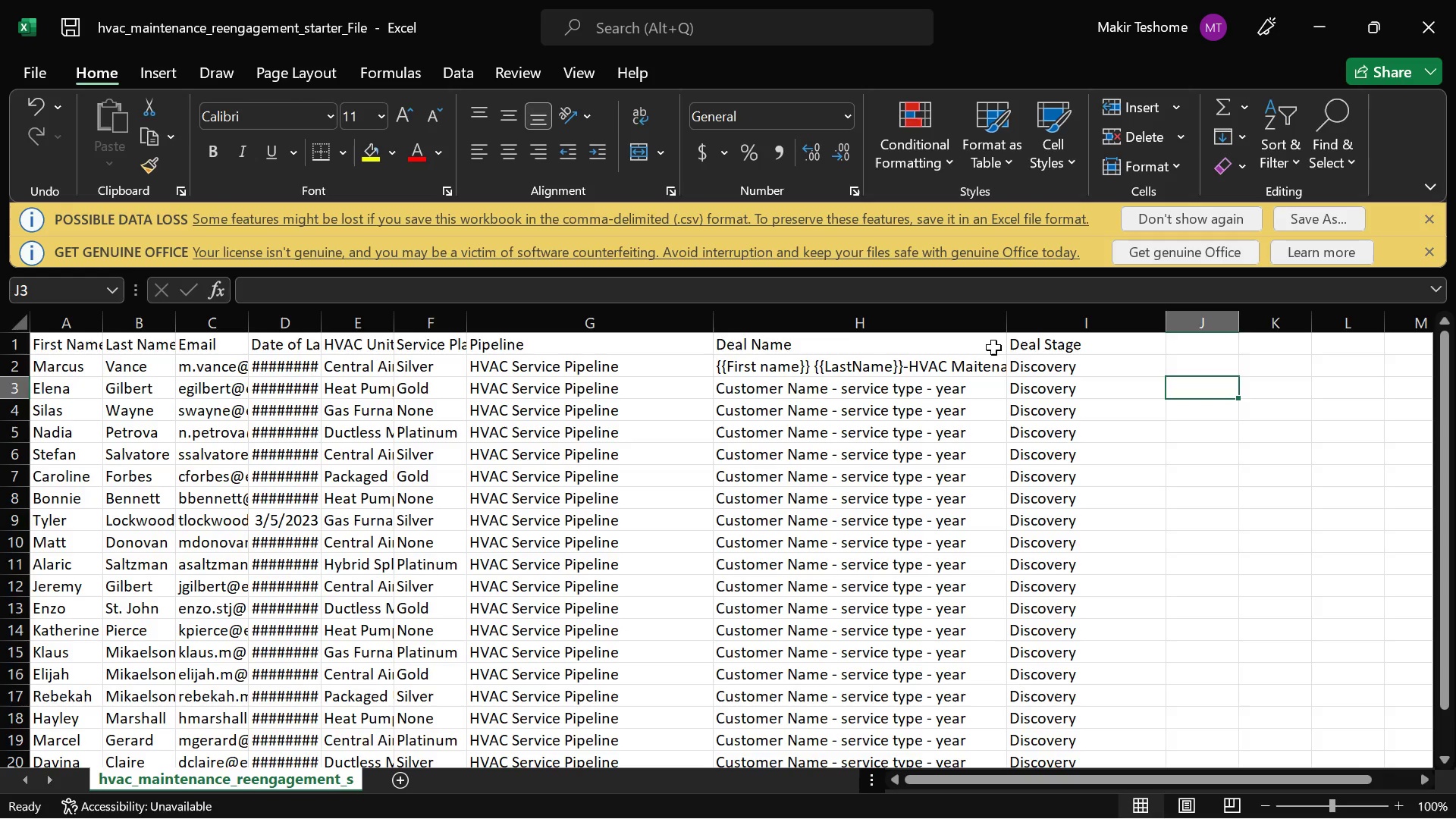 
left_click([991, 347])
 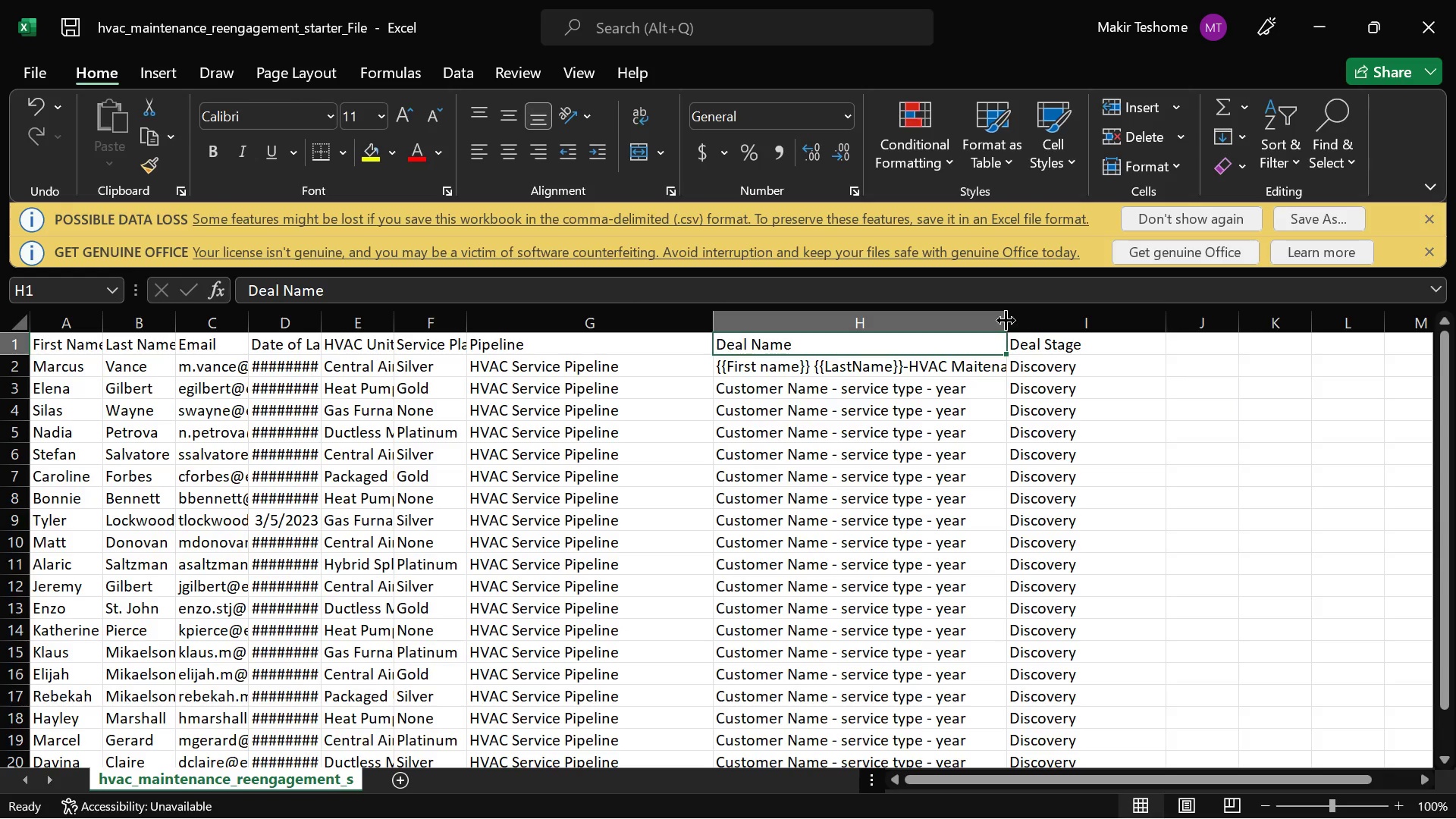 
left_click_drag(start_coordinate=[1006, 320], to_coordinate=[1150, 344])
 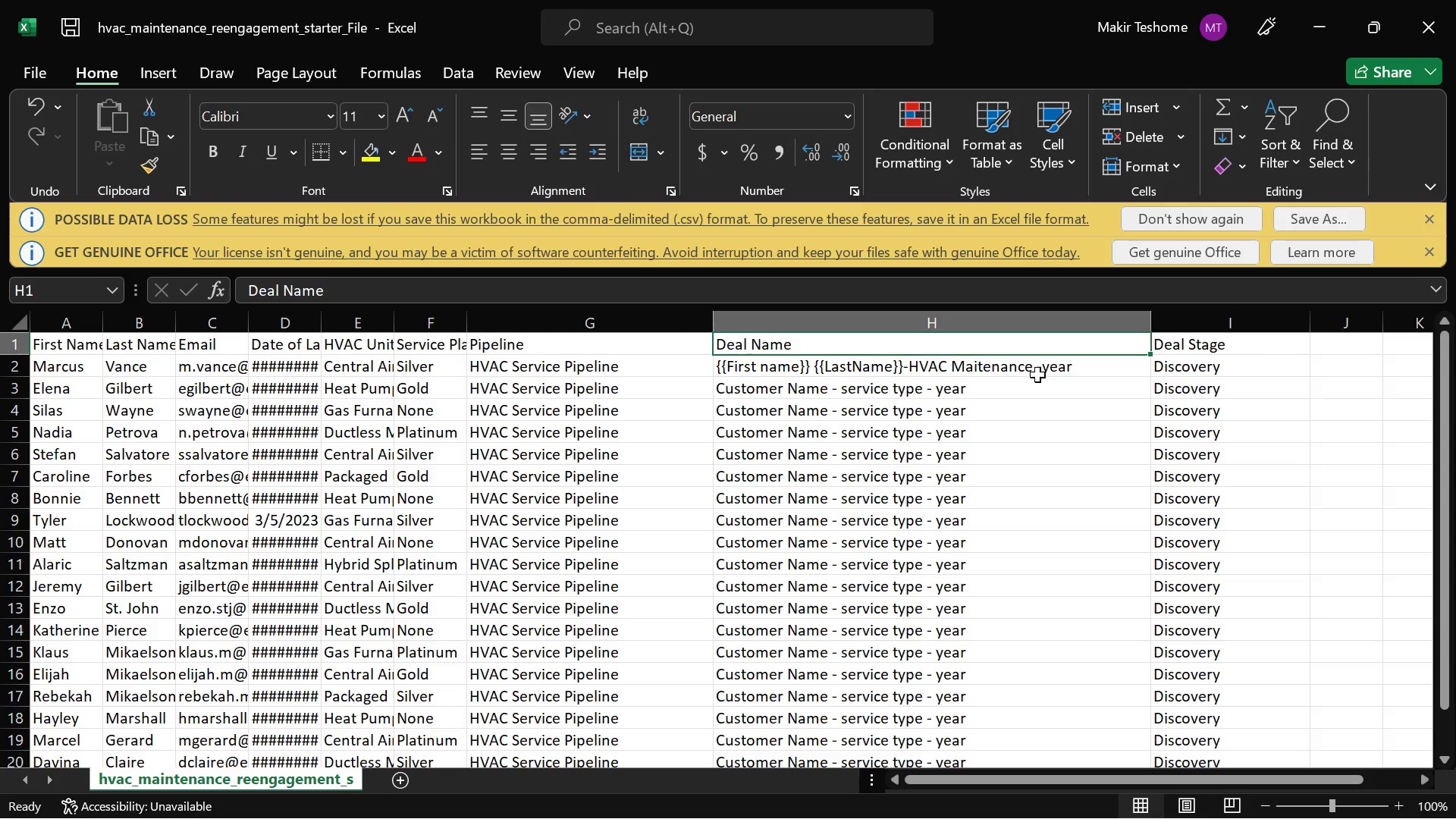 
left_click([1037, 375])
 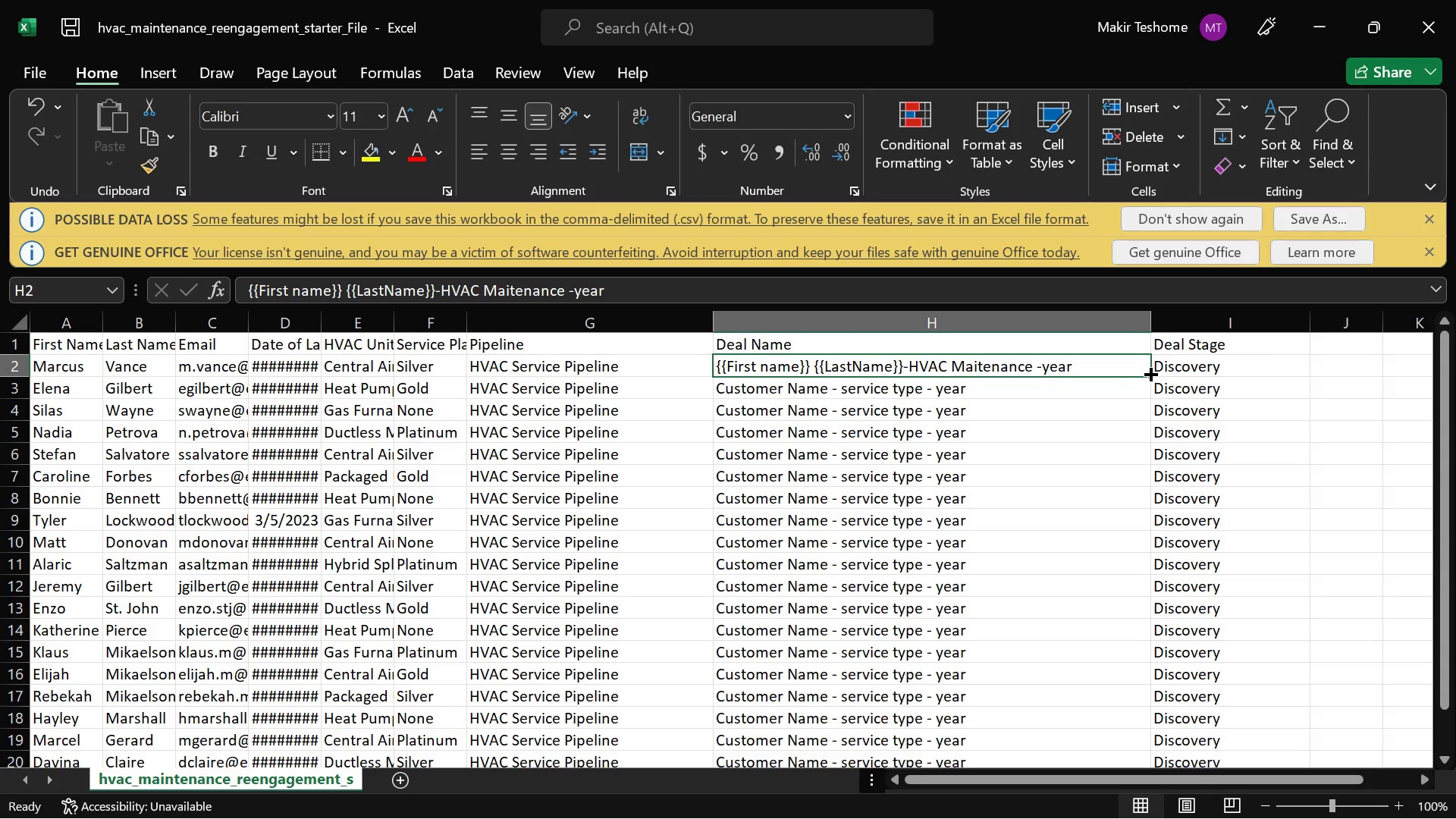 
left_click_drag(start_coordinate=[1149, 372], to_coordinate=[1090, 731])
 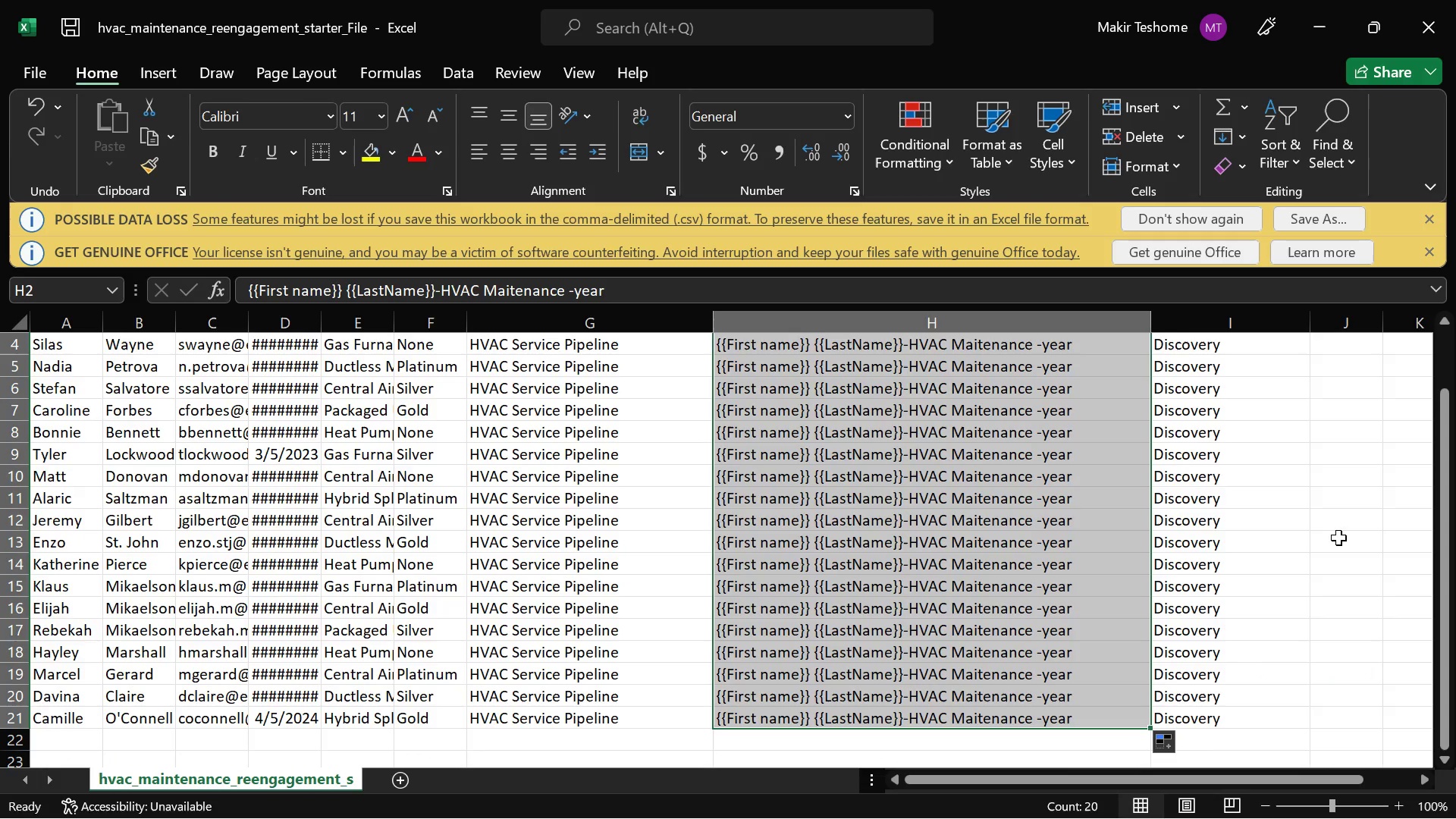 
left_click([1357, 511])
 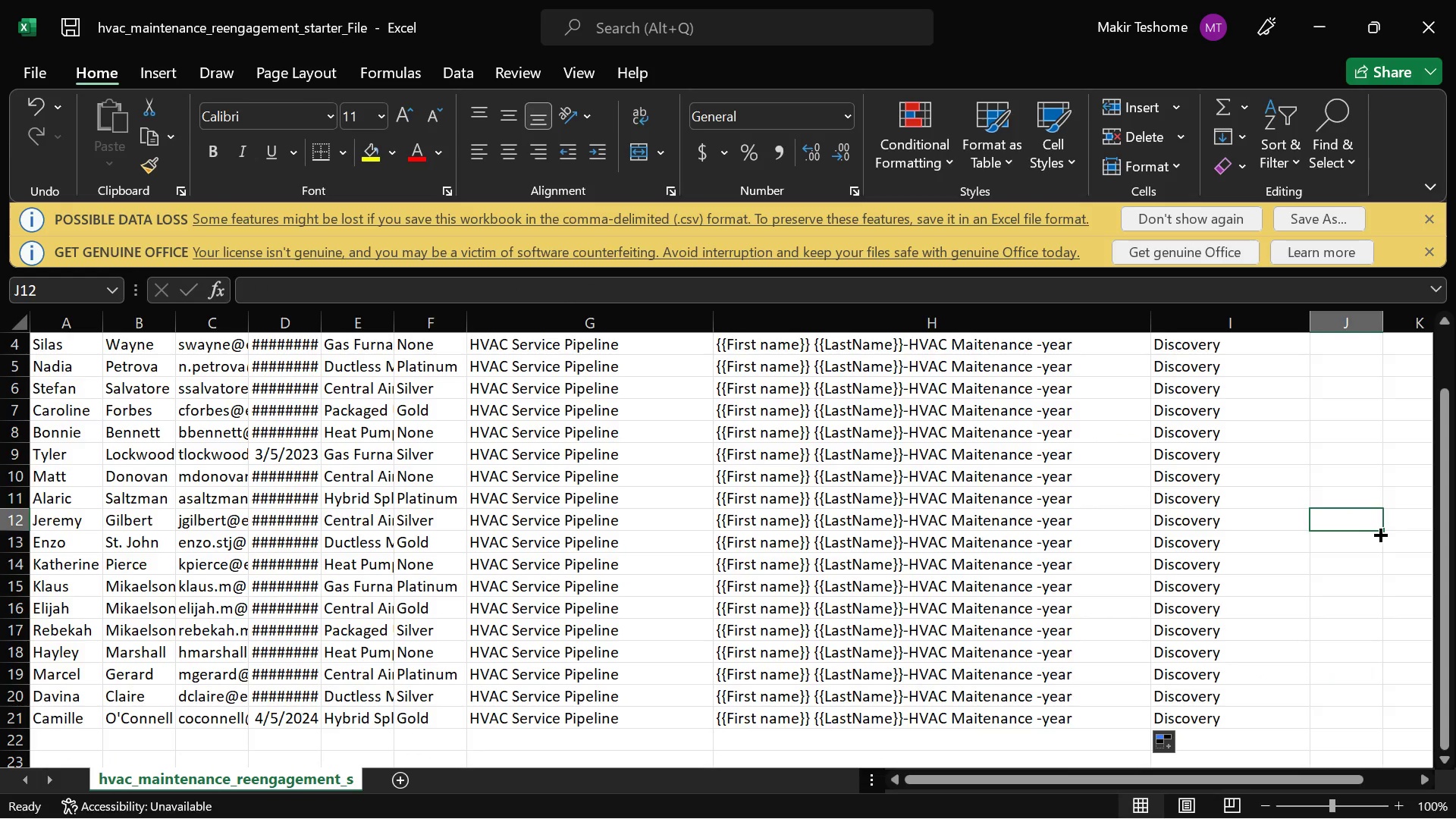 
wait(5.3)
 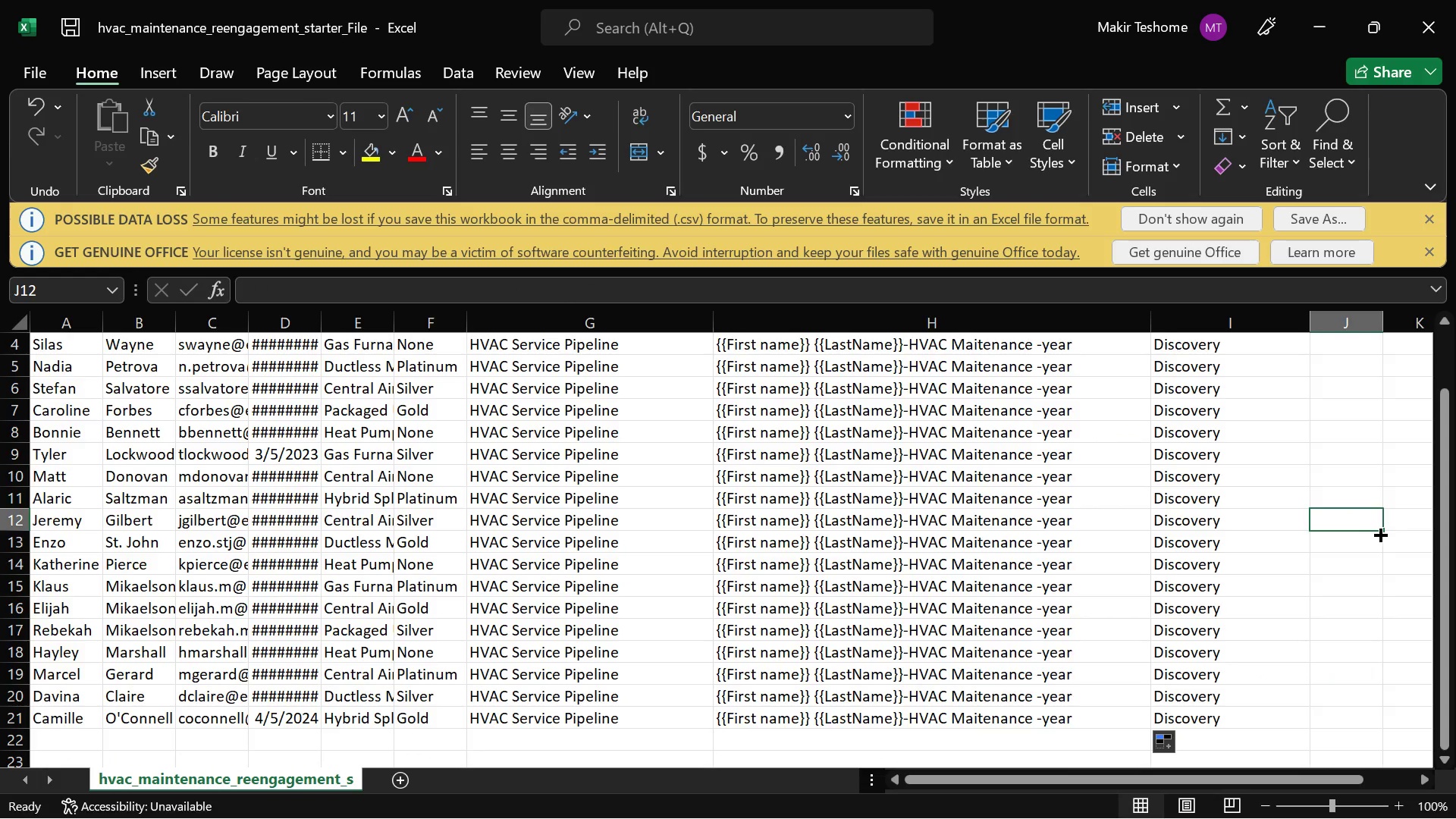 
scroll: coordinate [1123, 595], scroll_direction: up, amount: 8.0
 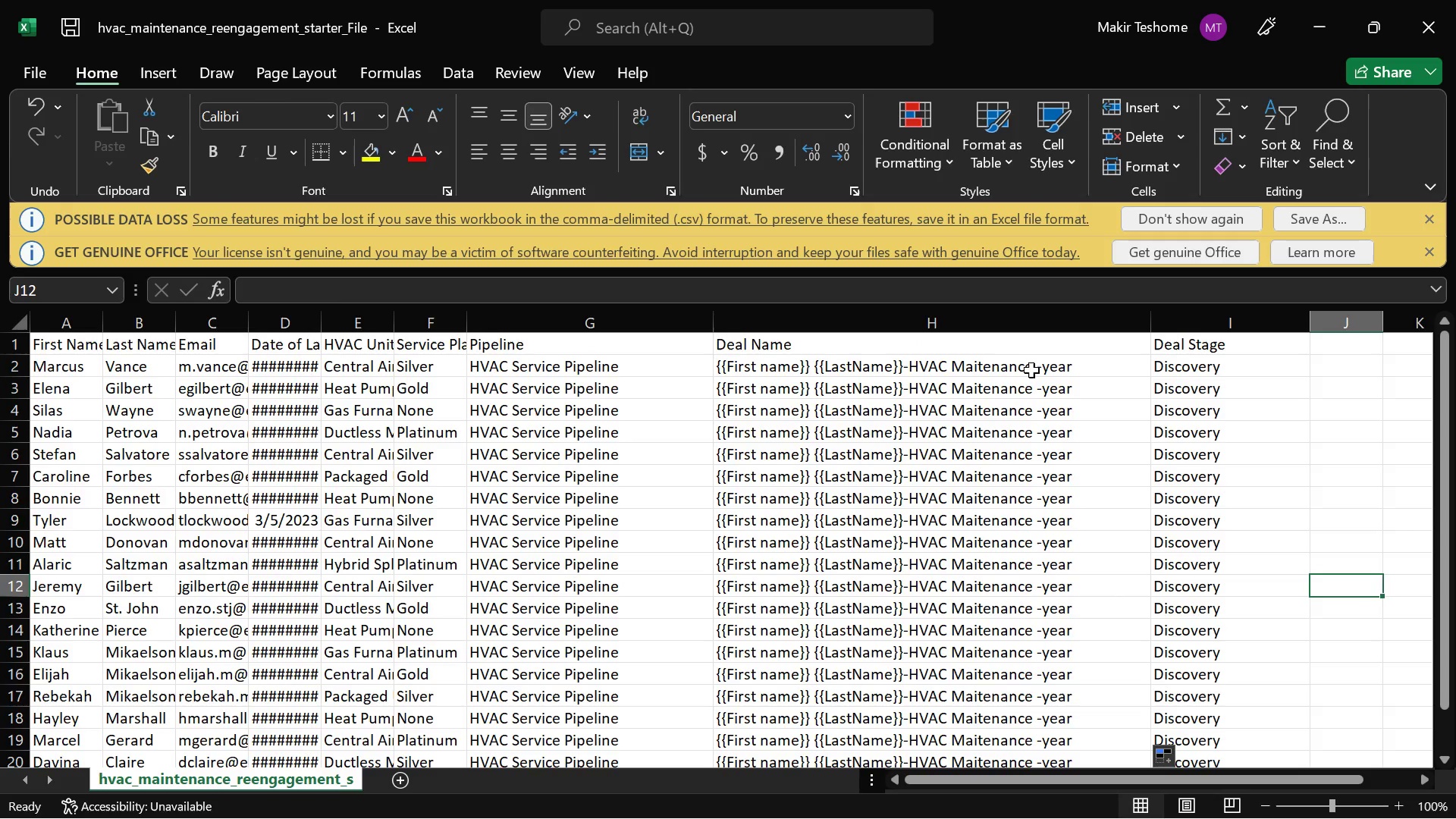 
left_click([1031, 370])
 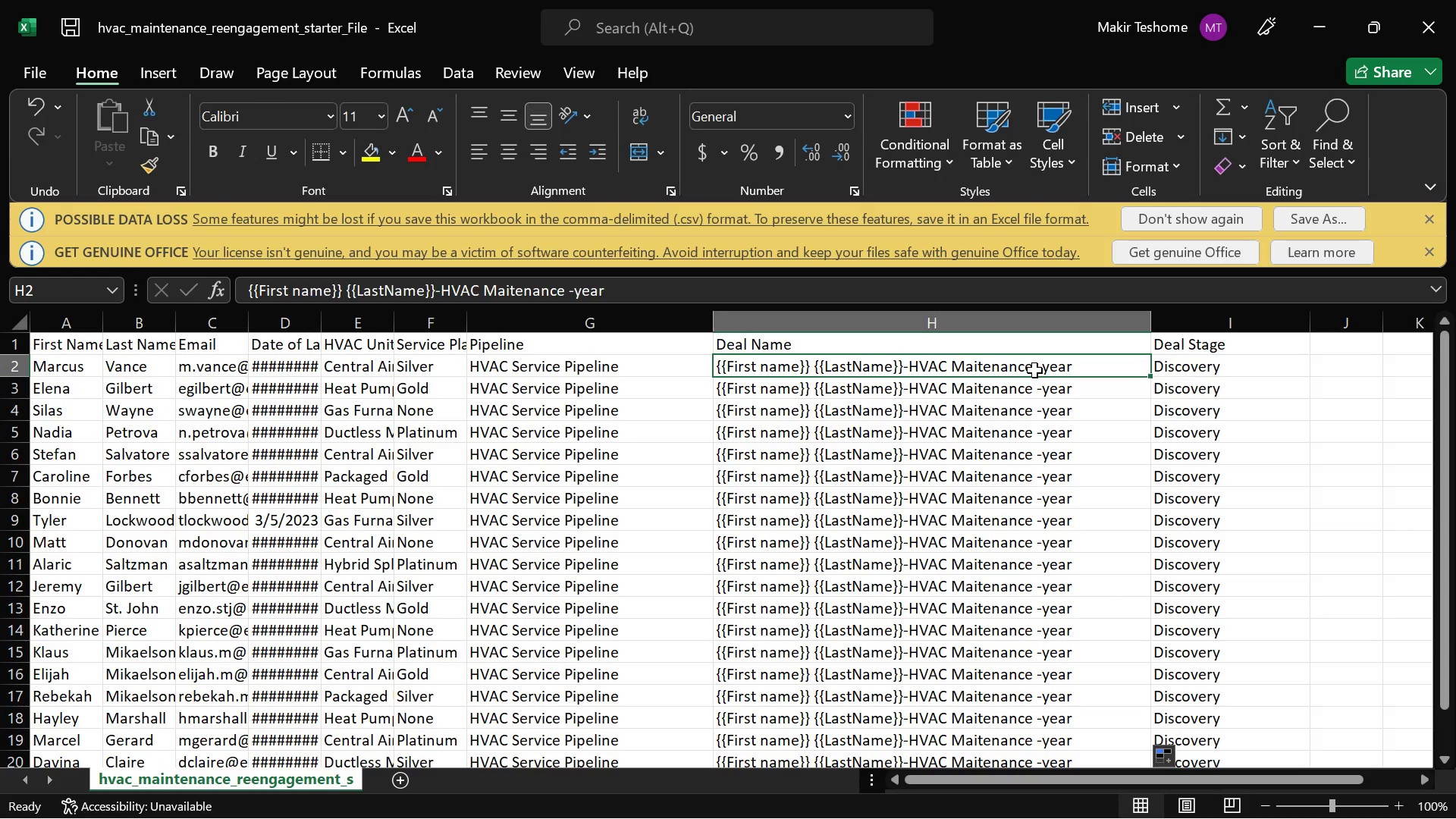 
double_click([1034, 370])
 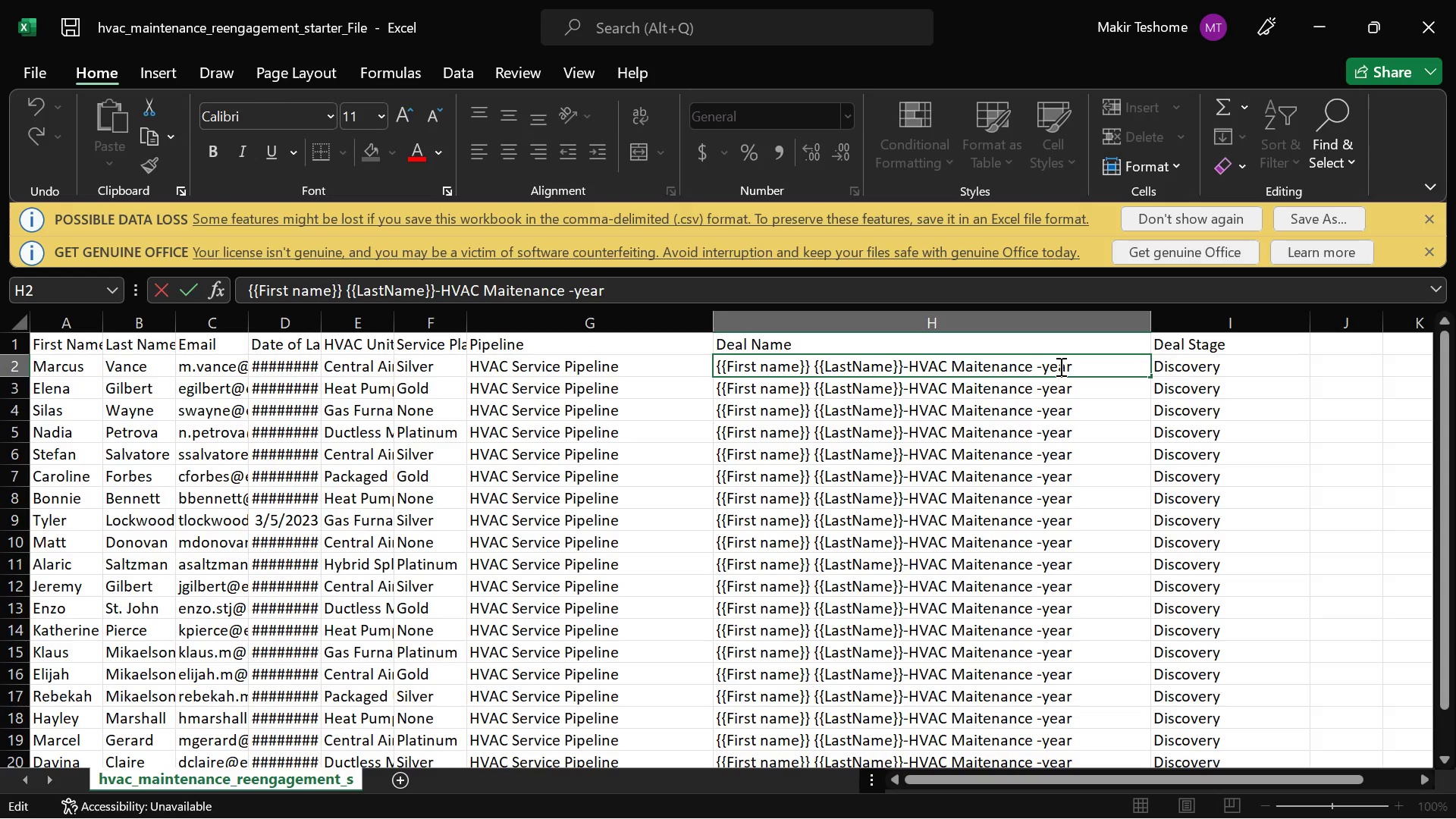 
key(ArrowRight)
 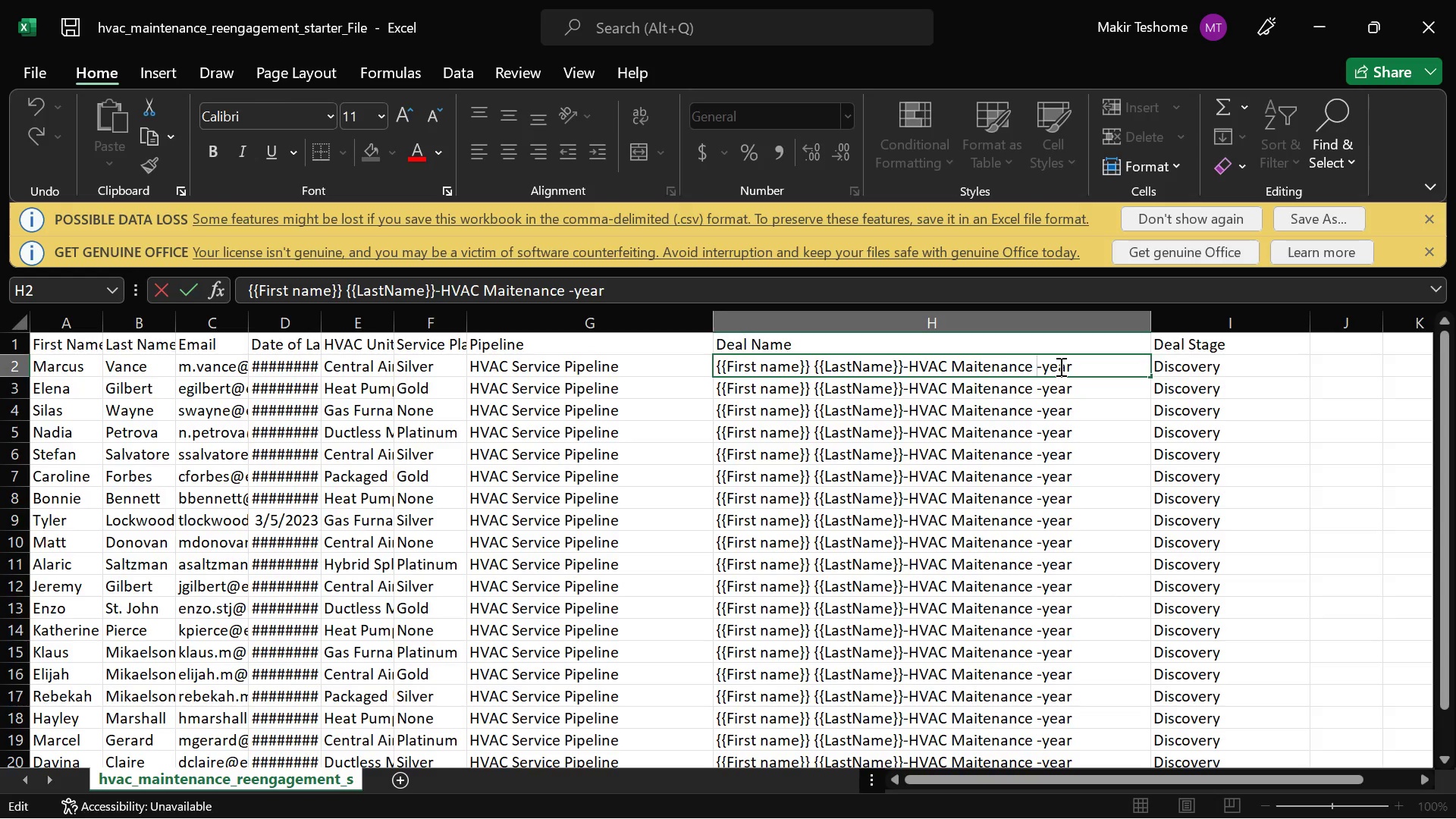 
key(Backspace)
 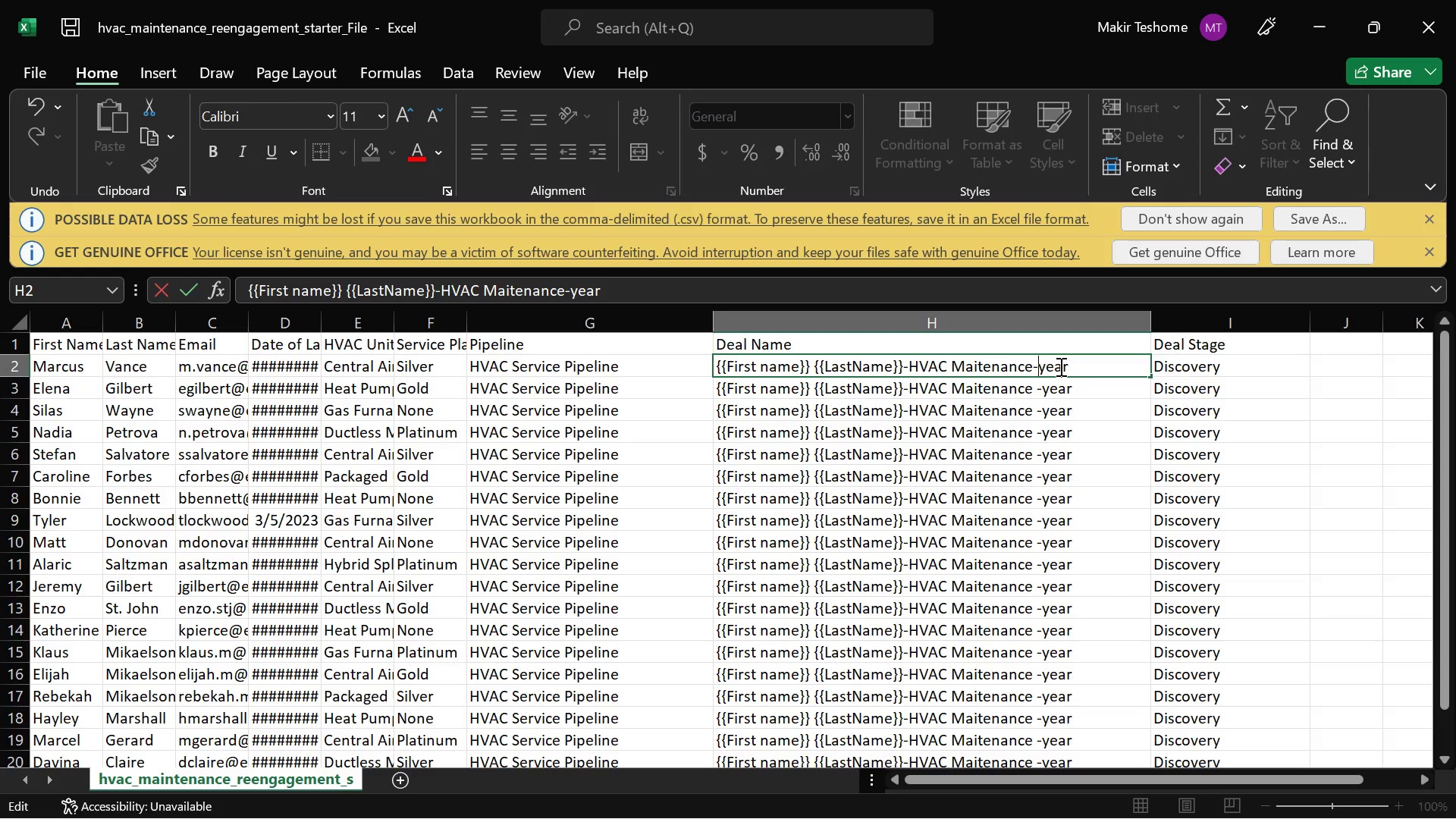 
key(ArrowRight)
 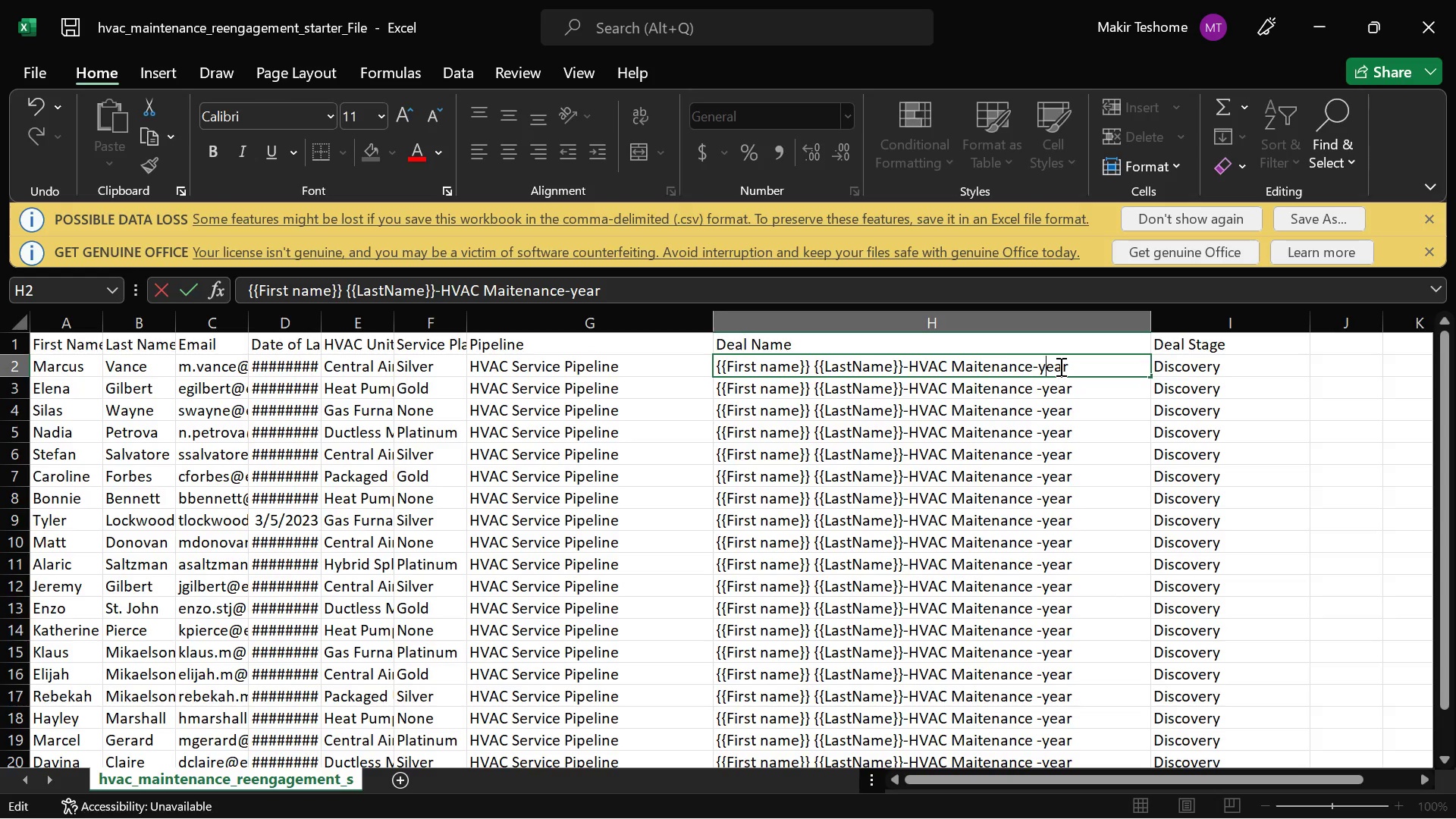 
key(ArrowRight)
 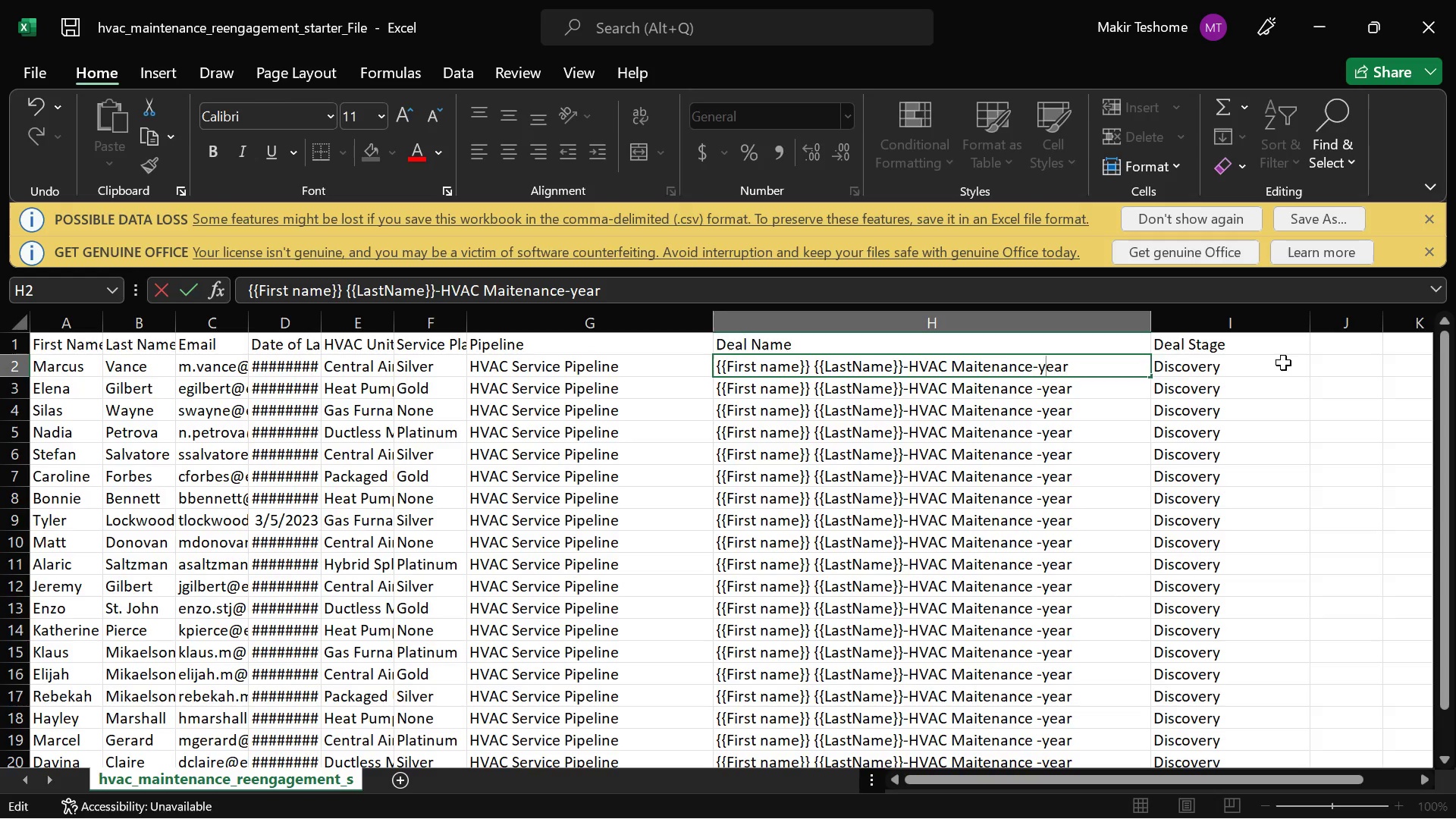 
left_click([1331, 368])
 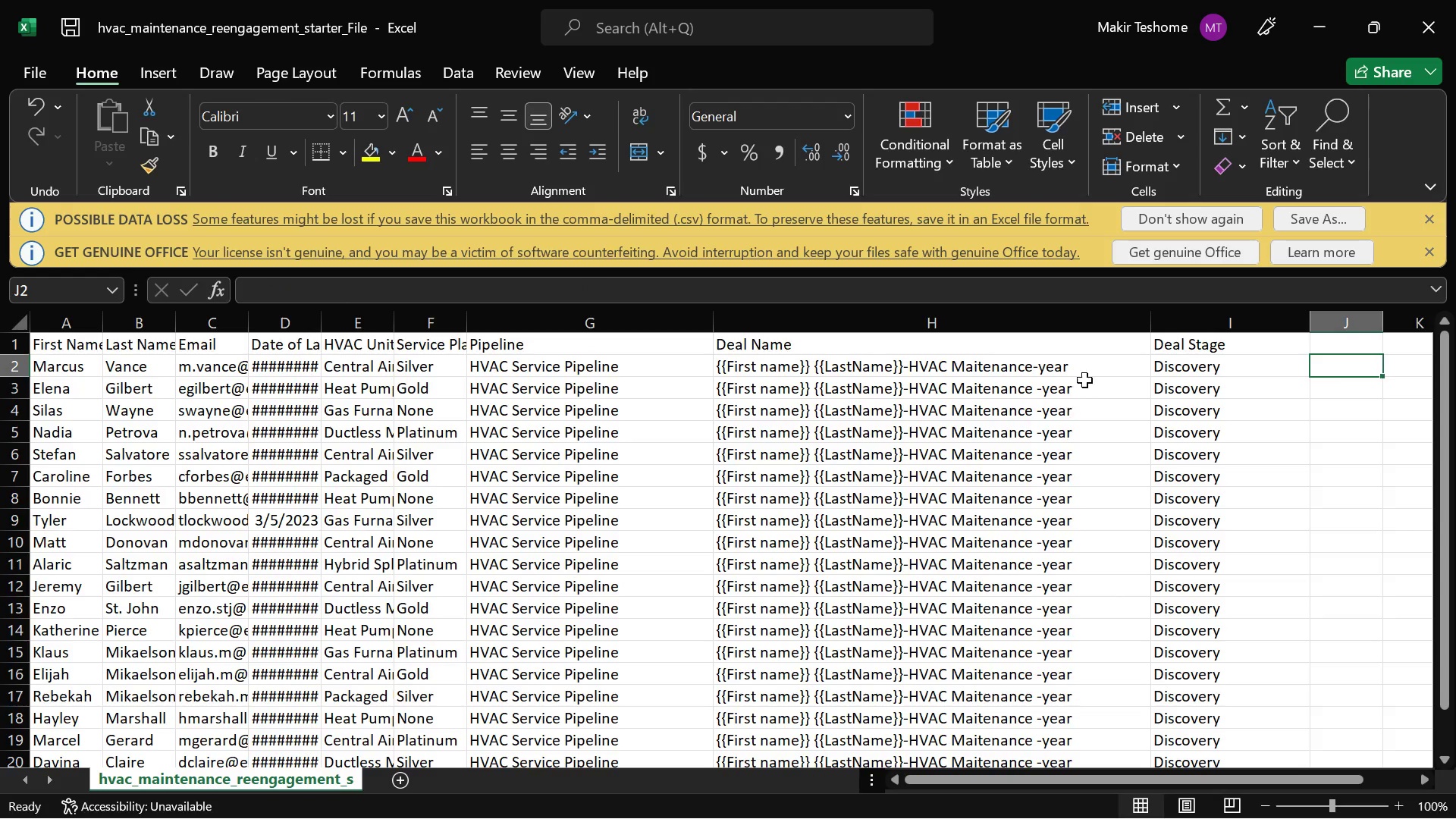 
left_click([1091, 371])
 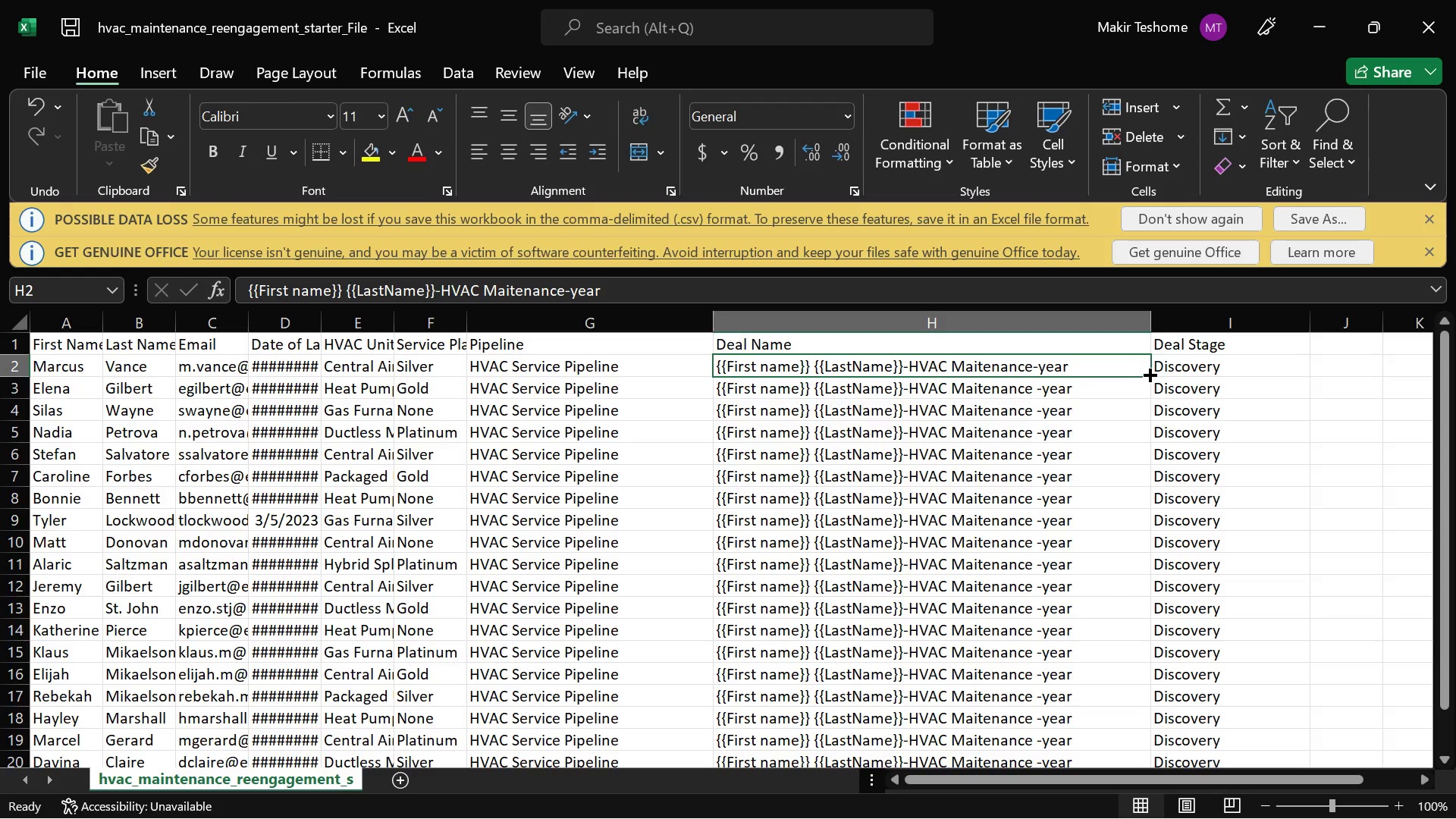 
left_click_drag(start_coordinate=[1149, 372], to_coordinate=[1126, 723])
 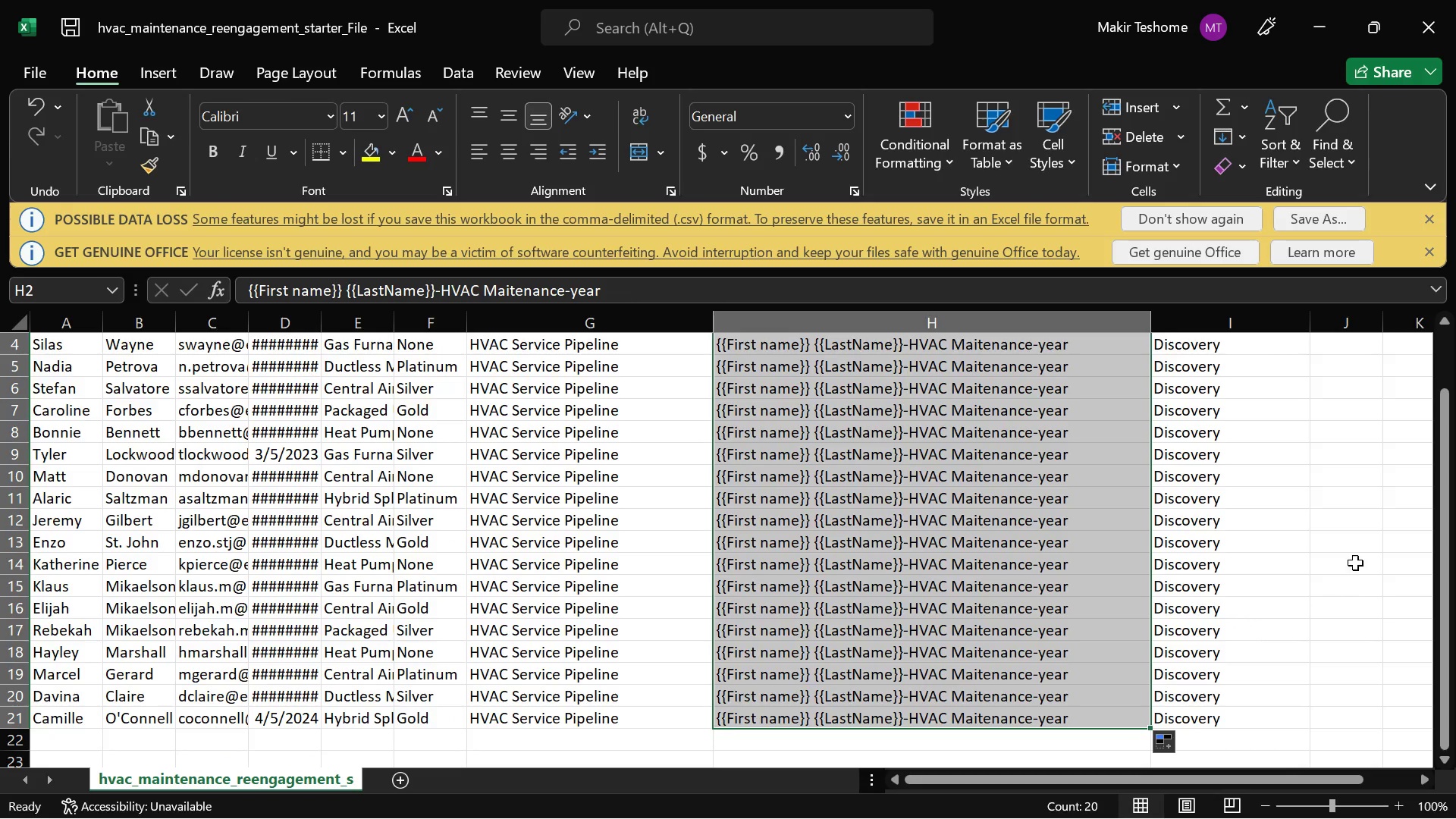 
left_click([1365, 518])
 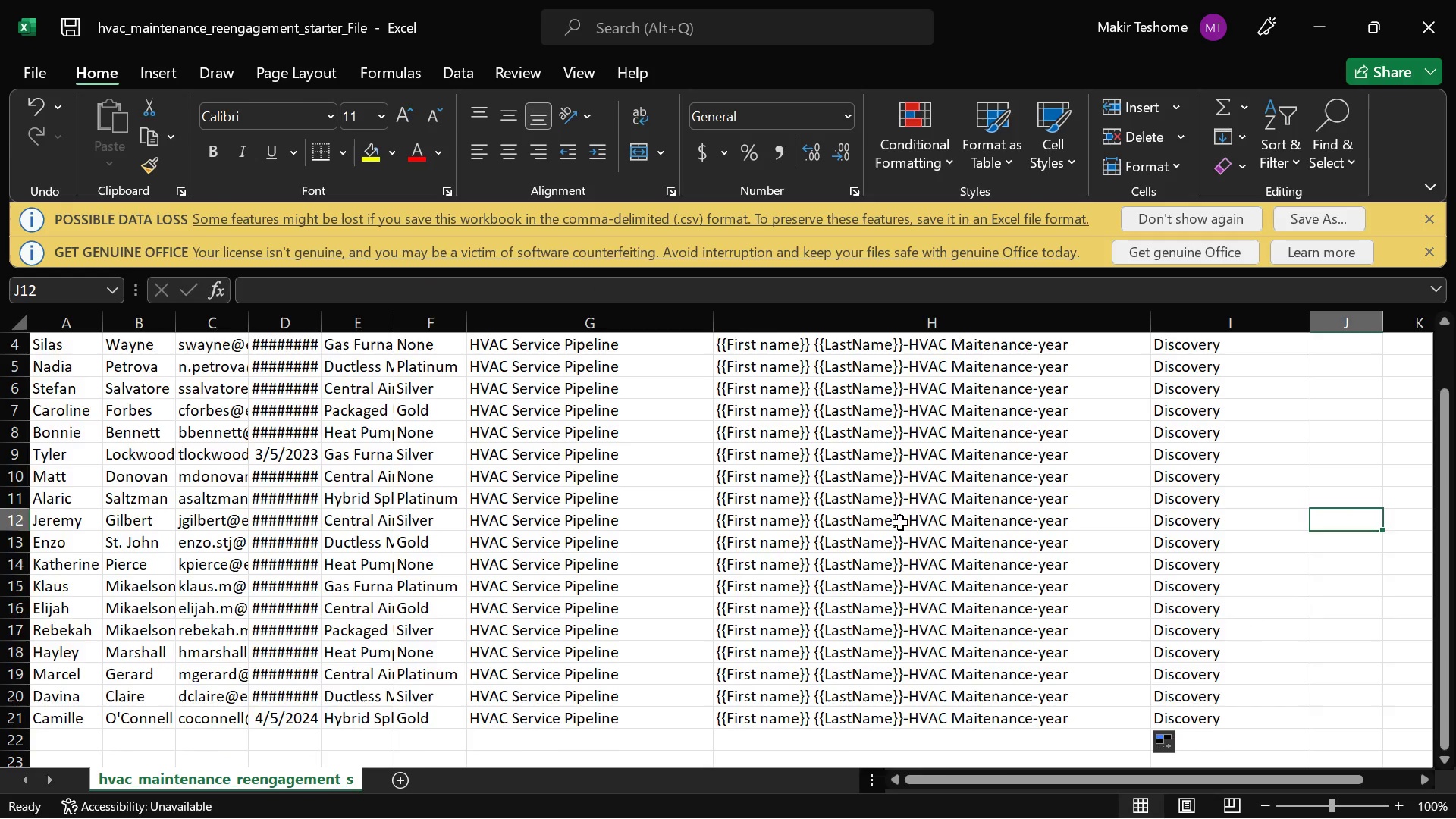 
scroll: coordinate [900, 522], scroll_direction: up, amount: 7.0
 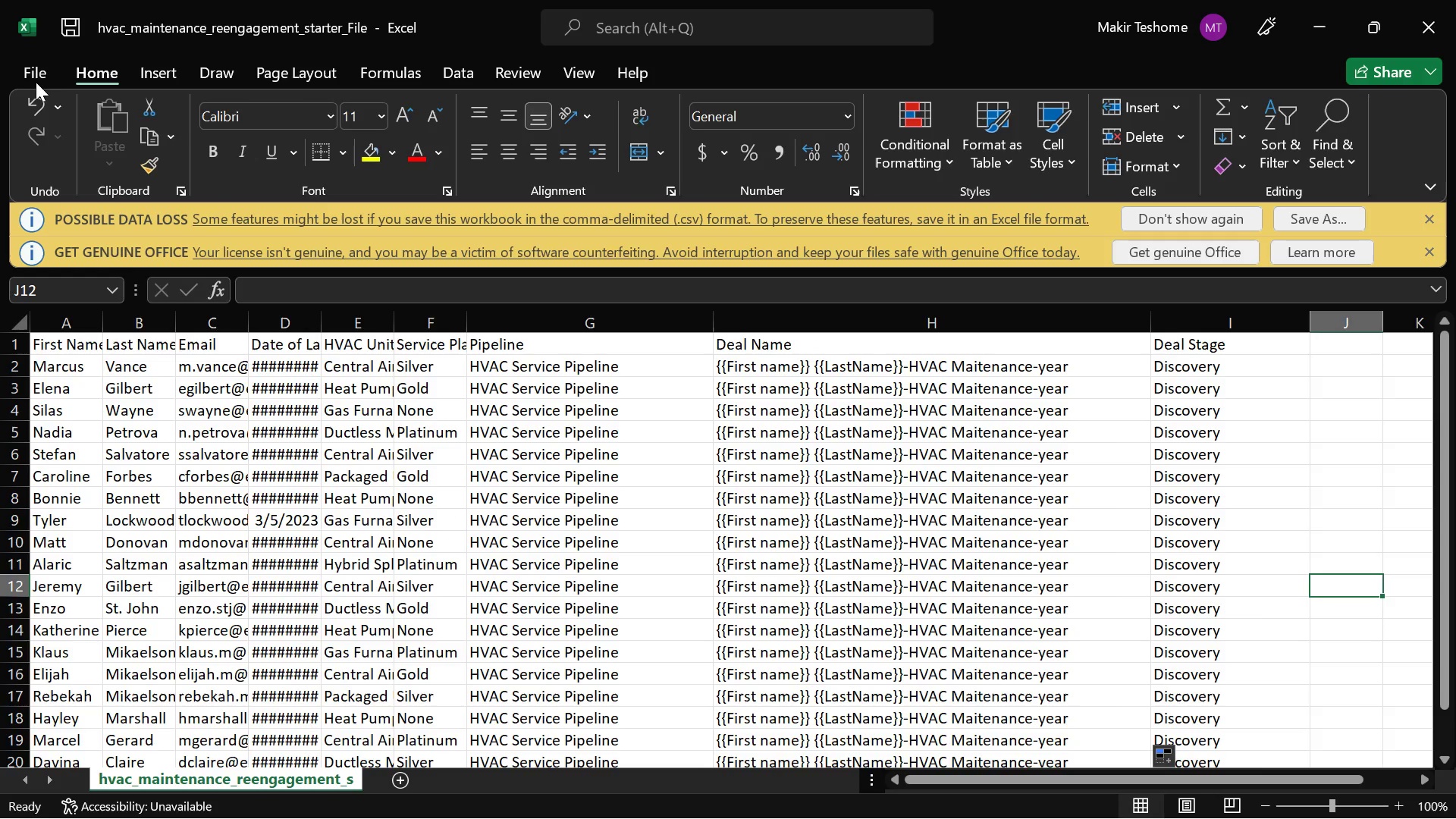 
left_click([35, 76])
 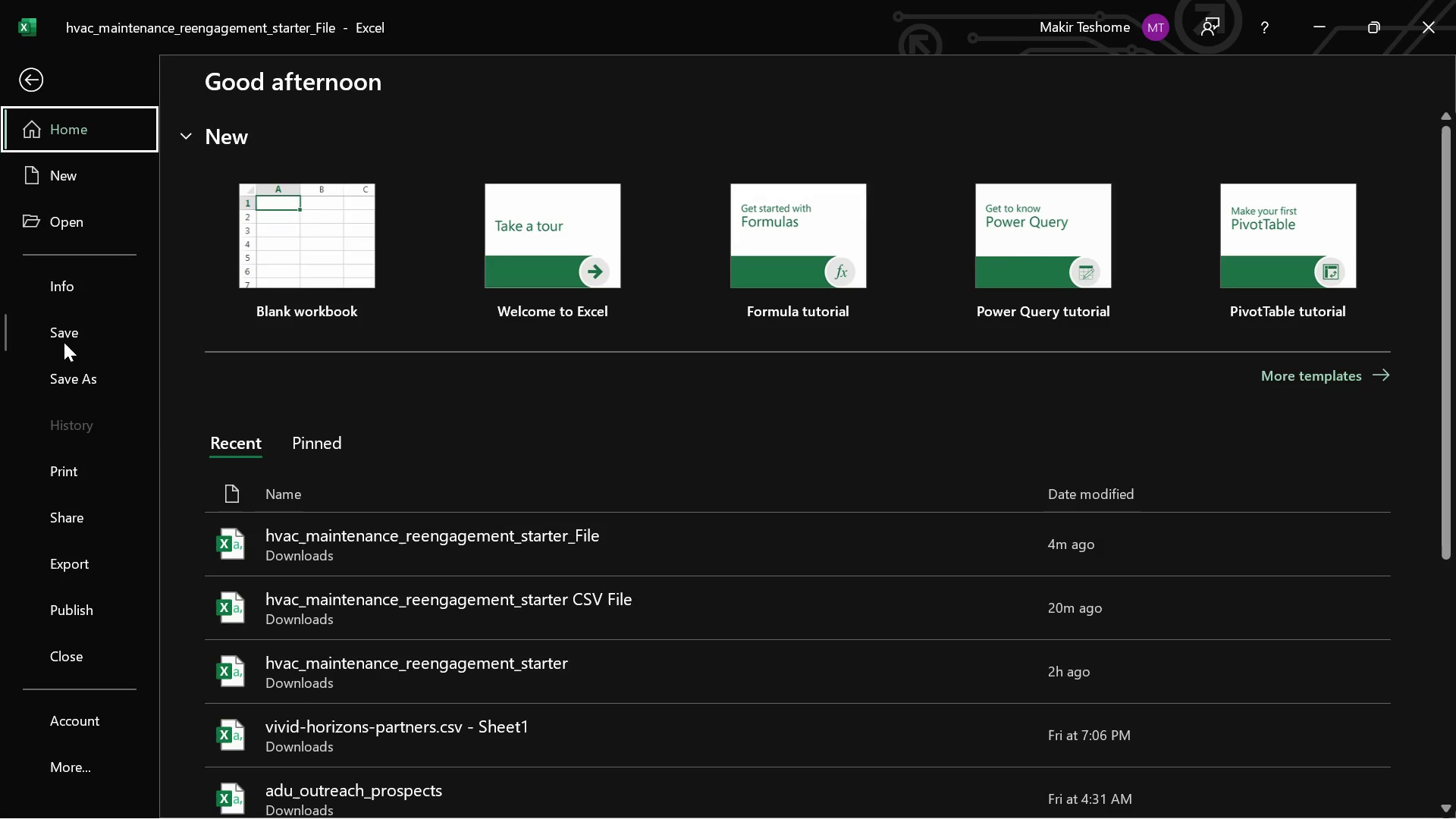 
left_click([65, 336])
 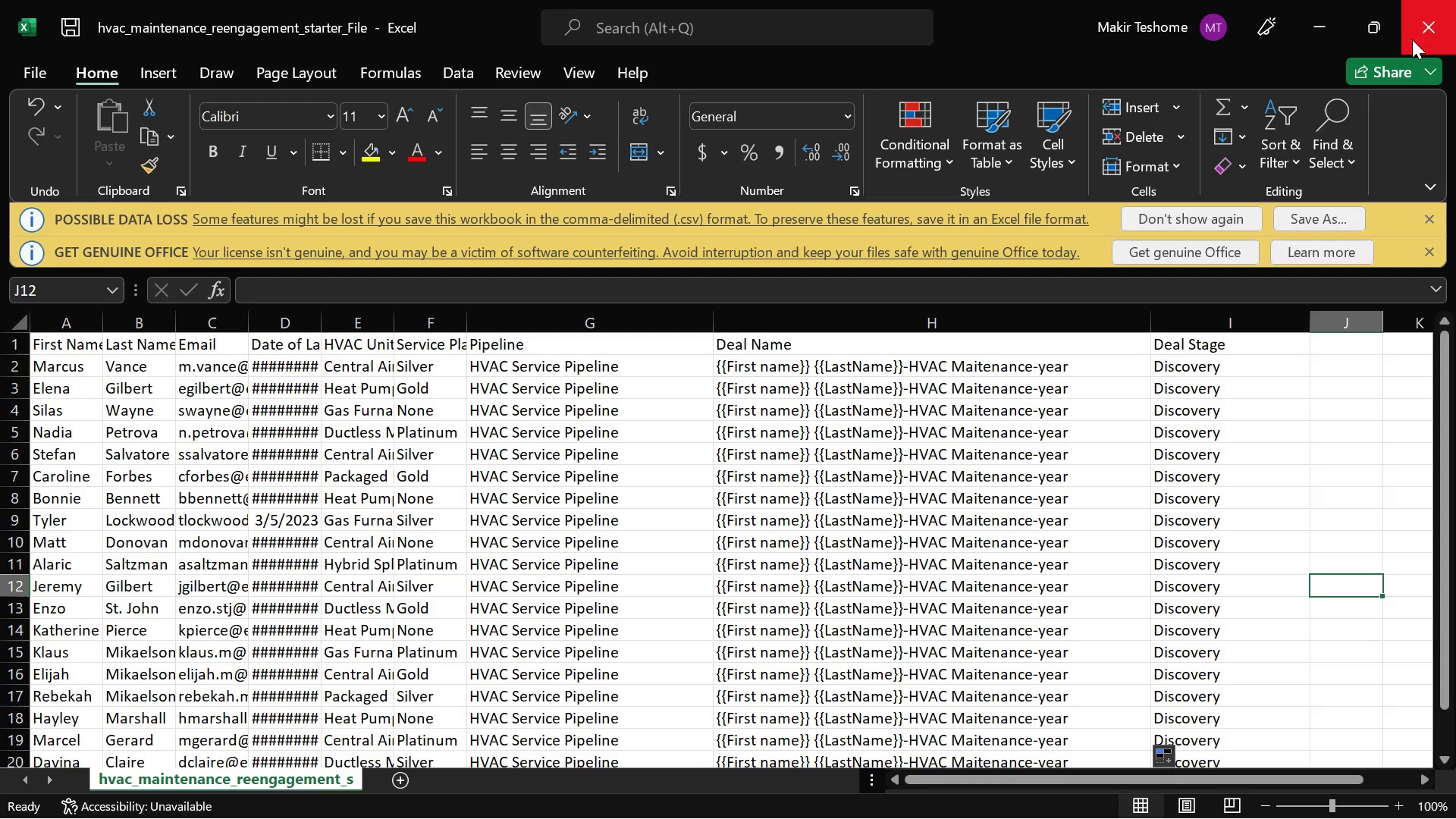 
left_click([1335, 30])
 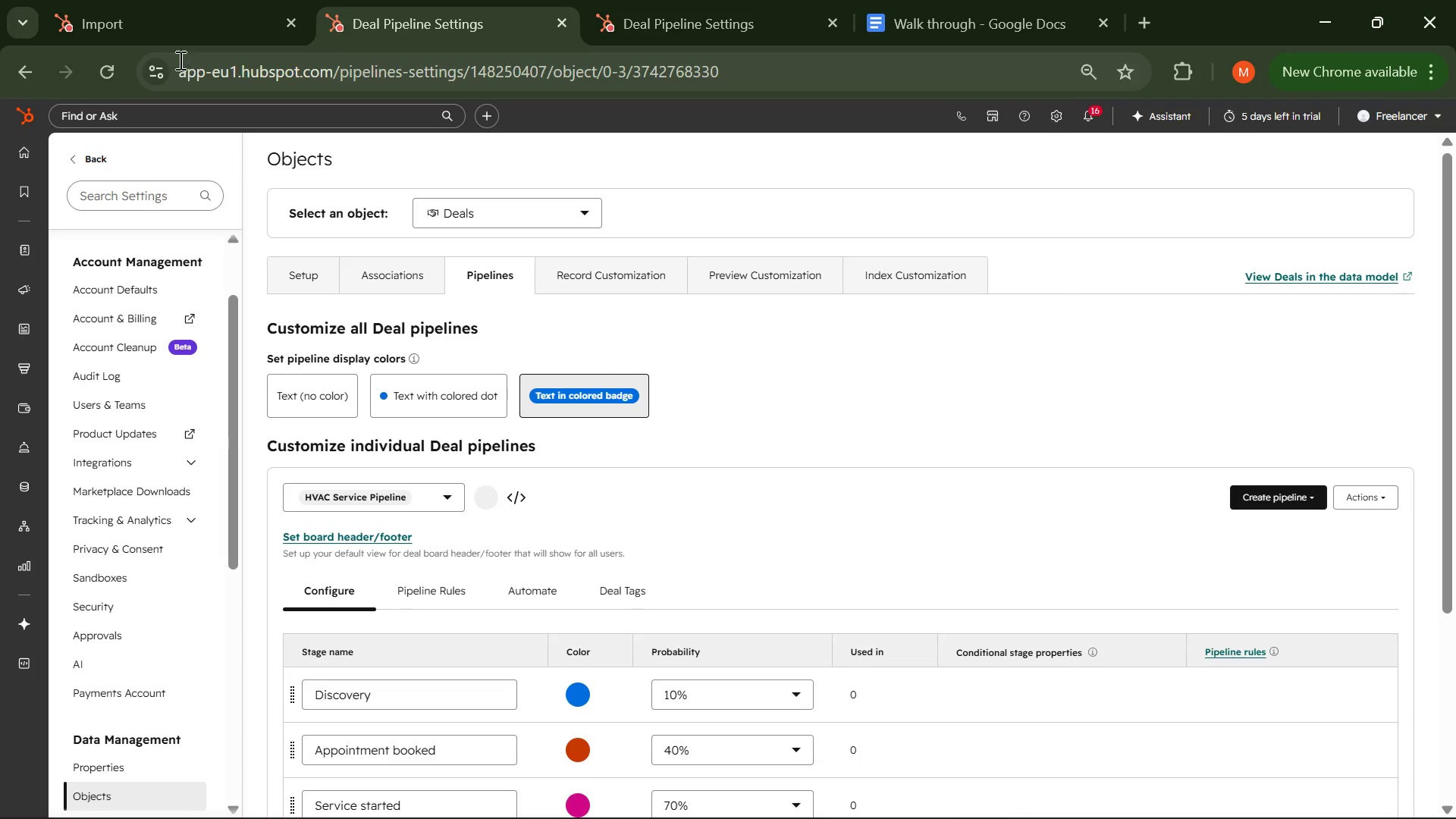 
left_click_drag(start_coordinate=[179, 23], to_coordinate=[180, 31])
 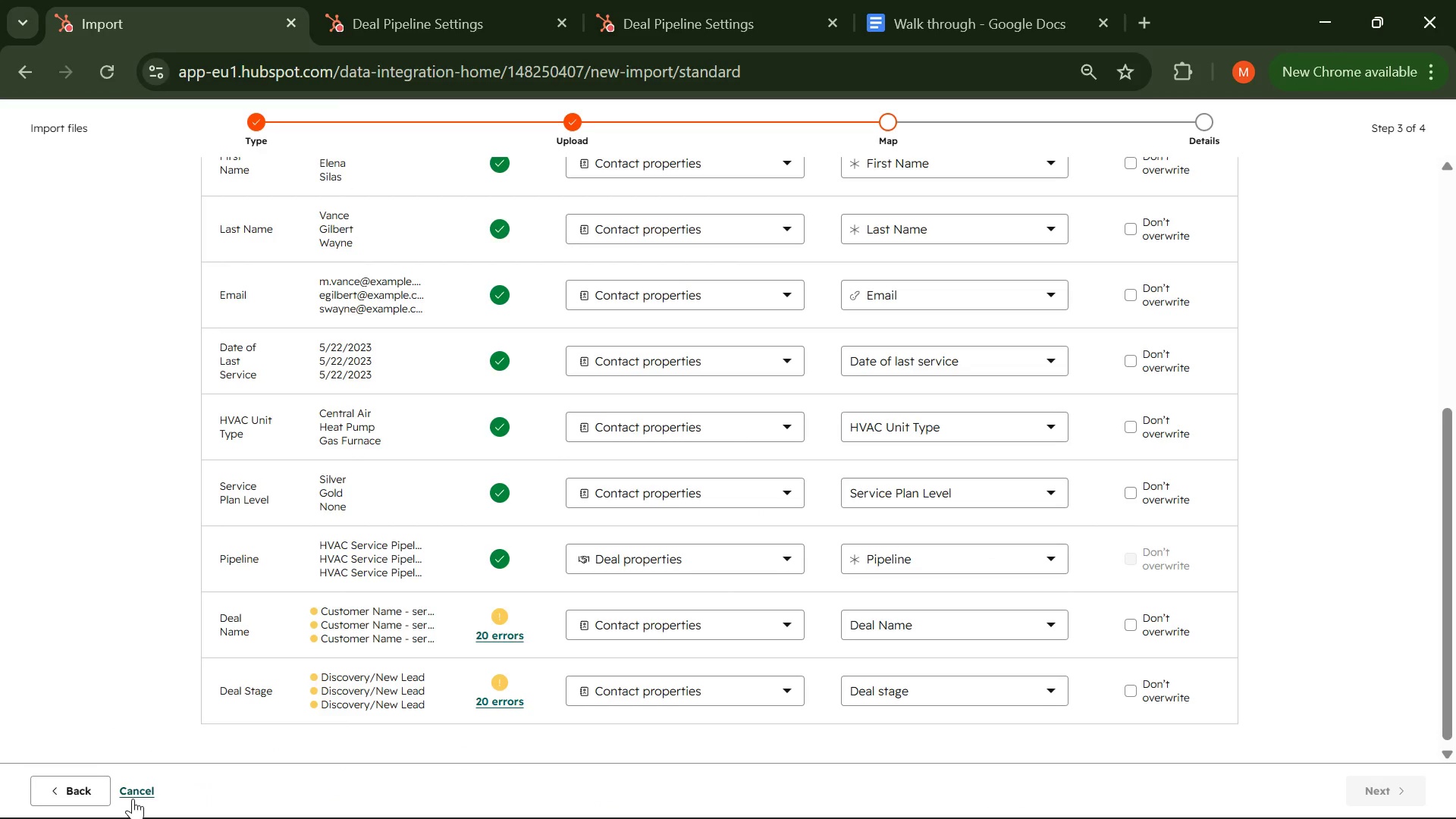 
left_click([133, 799])
 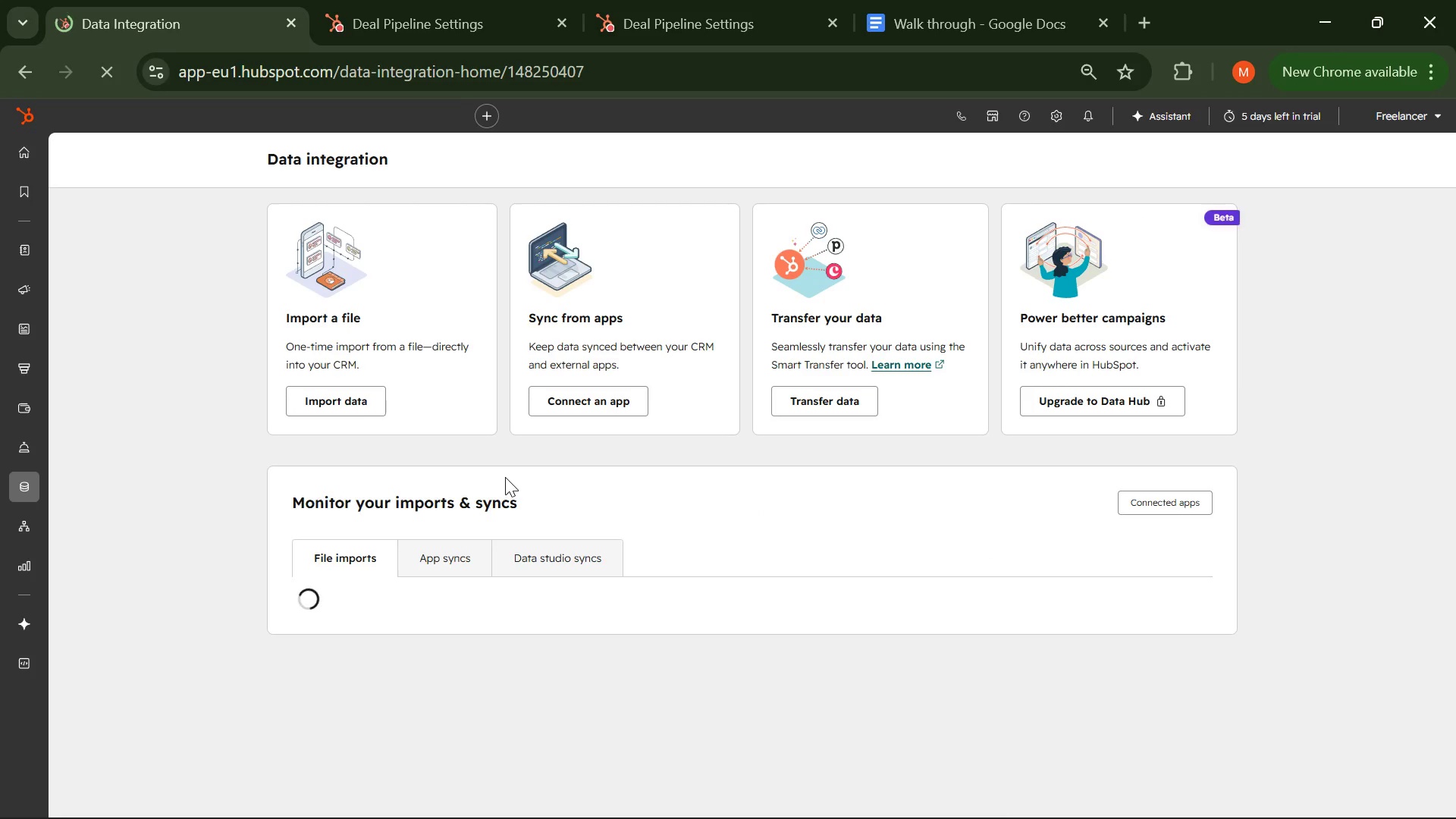 
left_click([342, 417])
 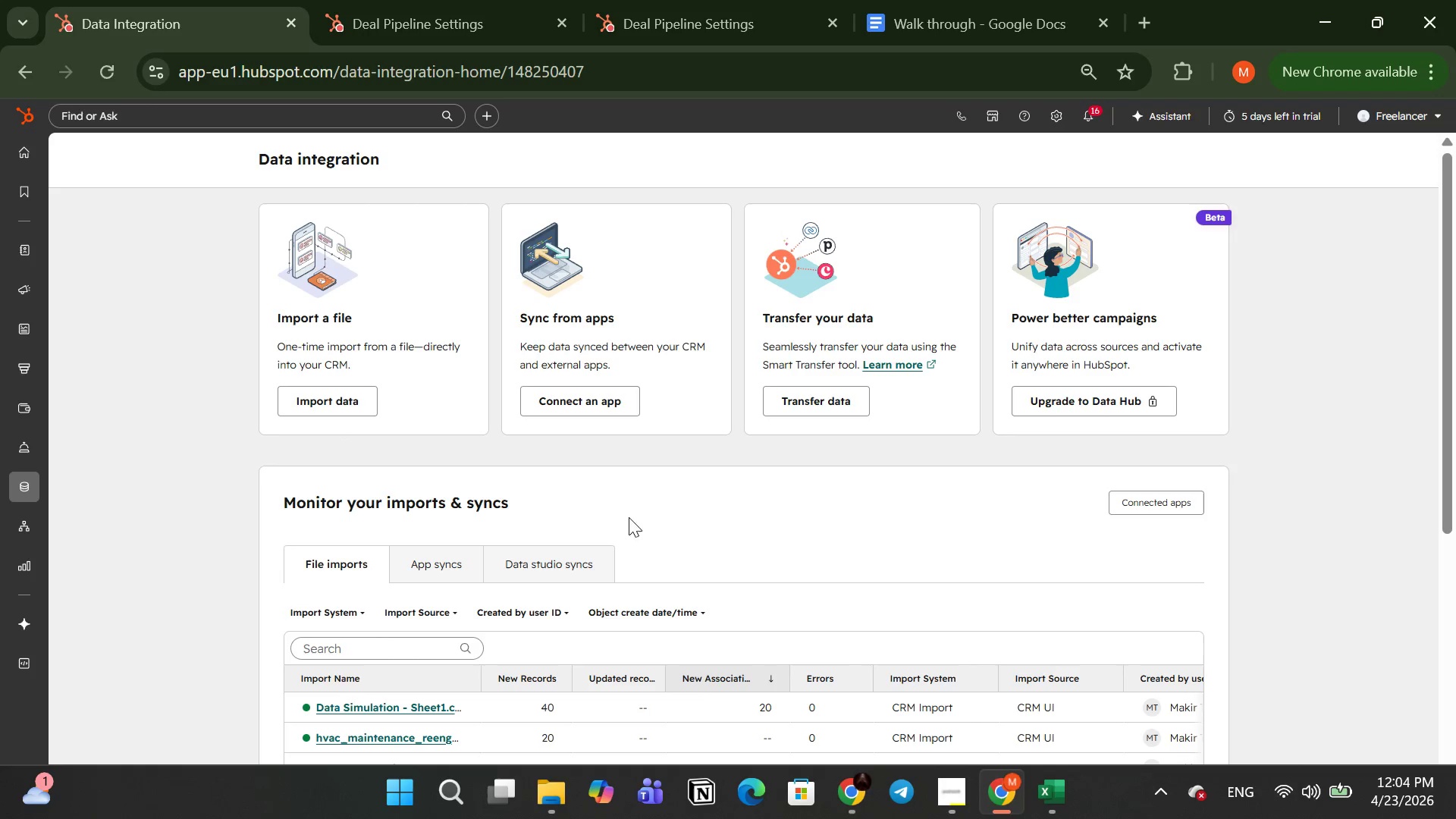 
wait(5.61)
 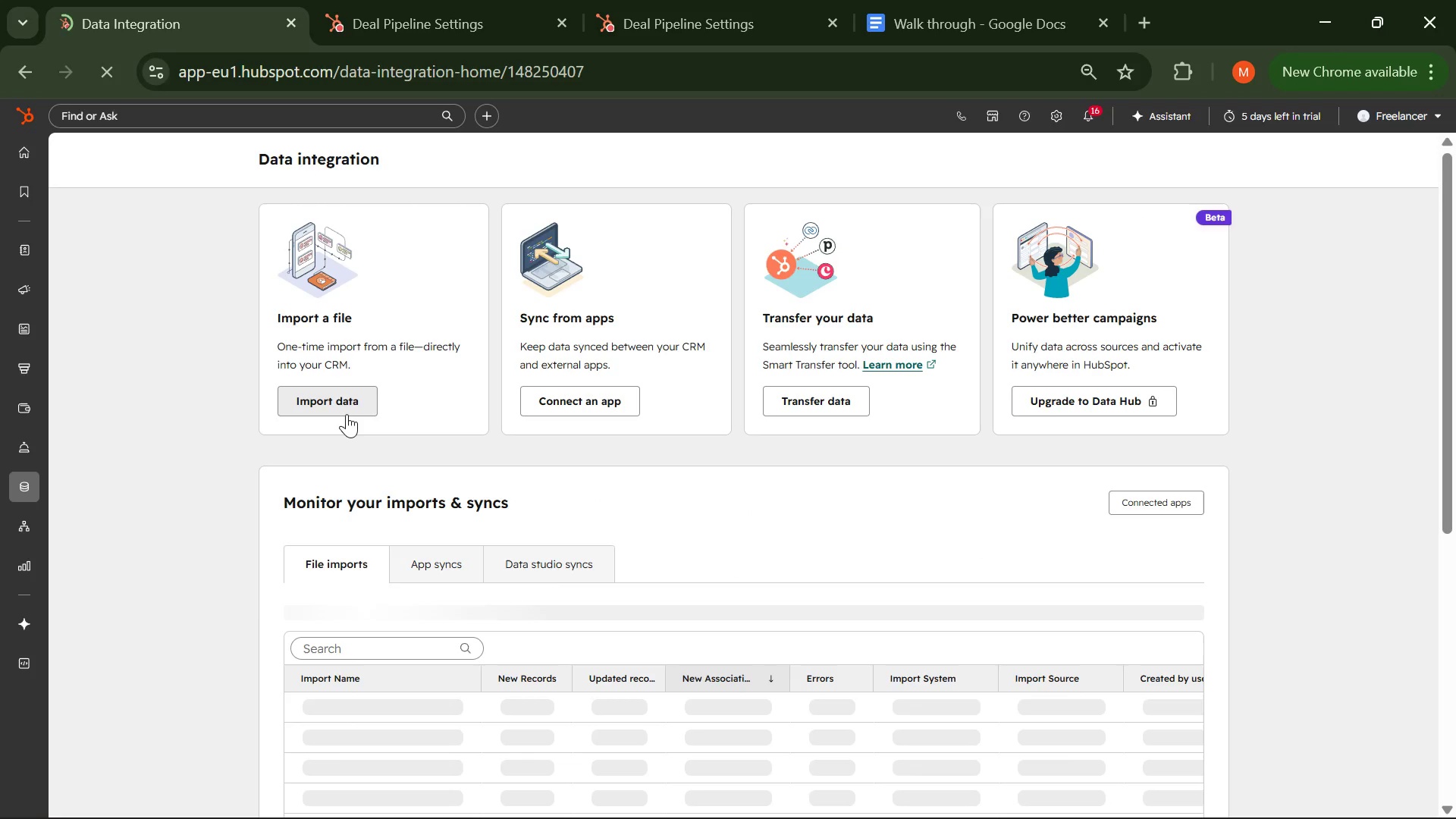 
left_click([325, 400])
 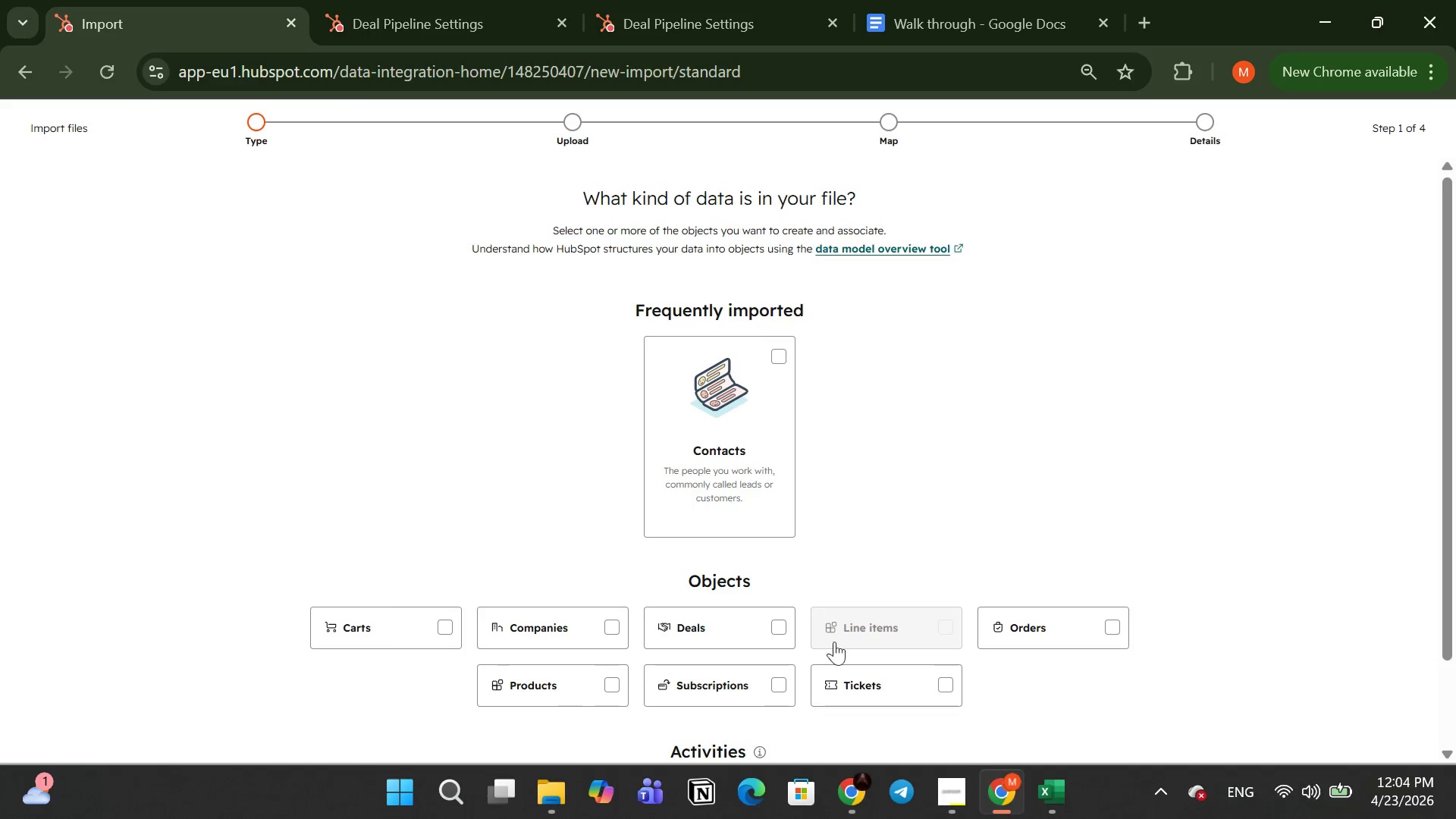 
left_click([783, 352])
 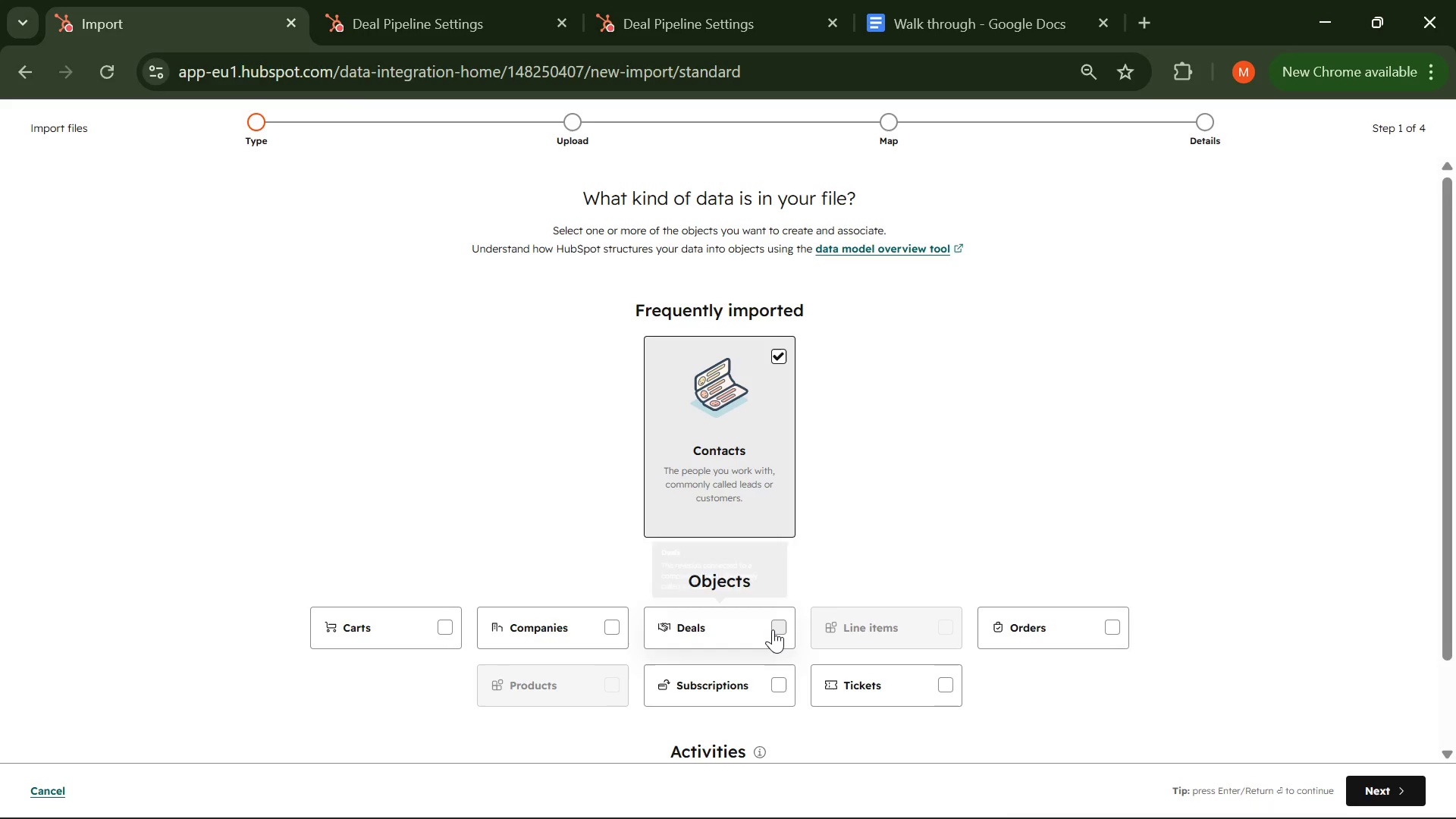 
left_click([773, 629])
 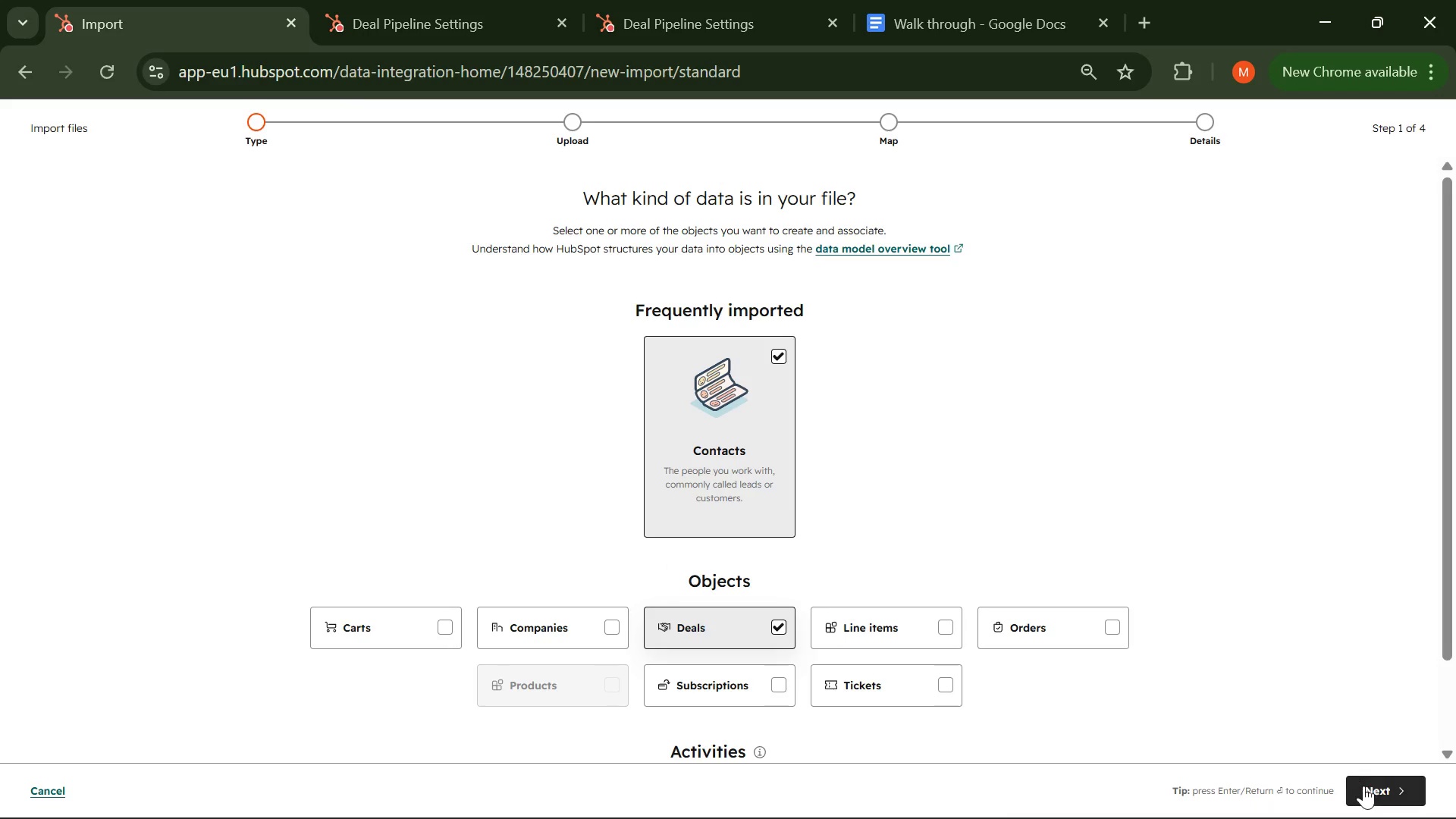 
left_click([1364, 786])
 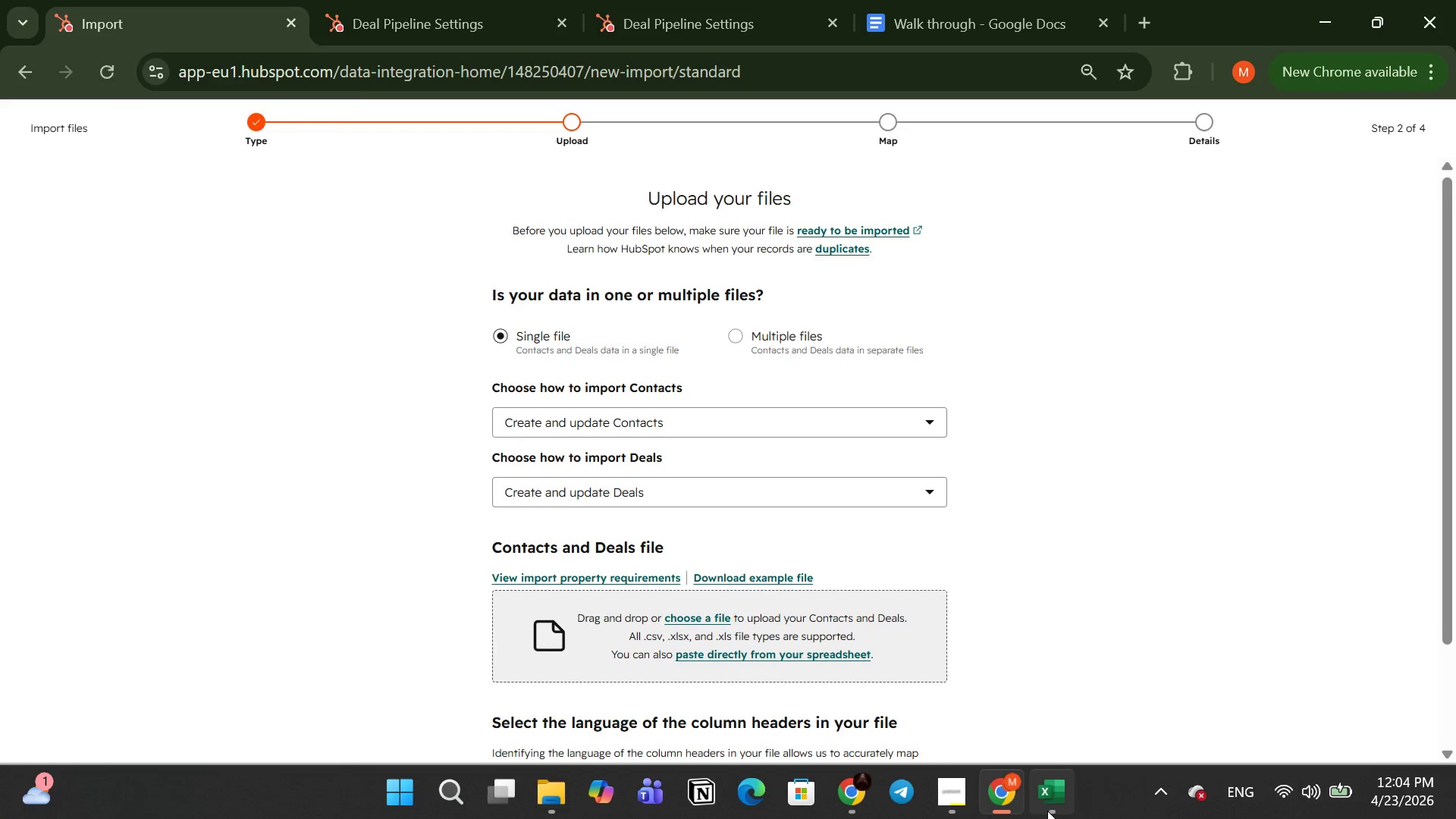 
left_click([1047, 811])
 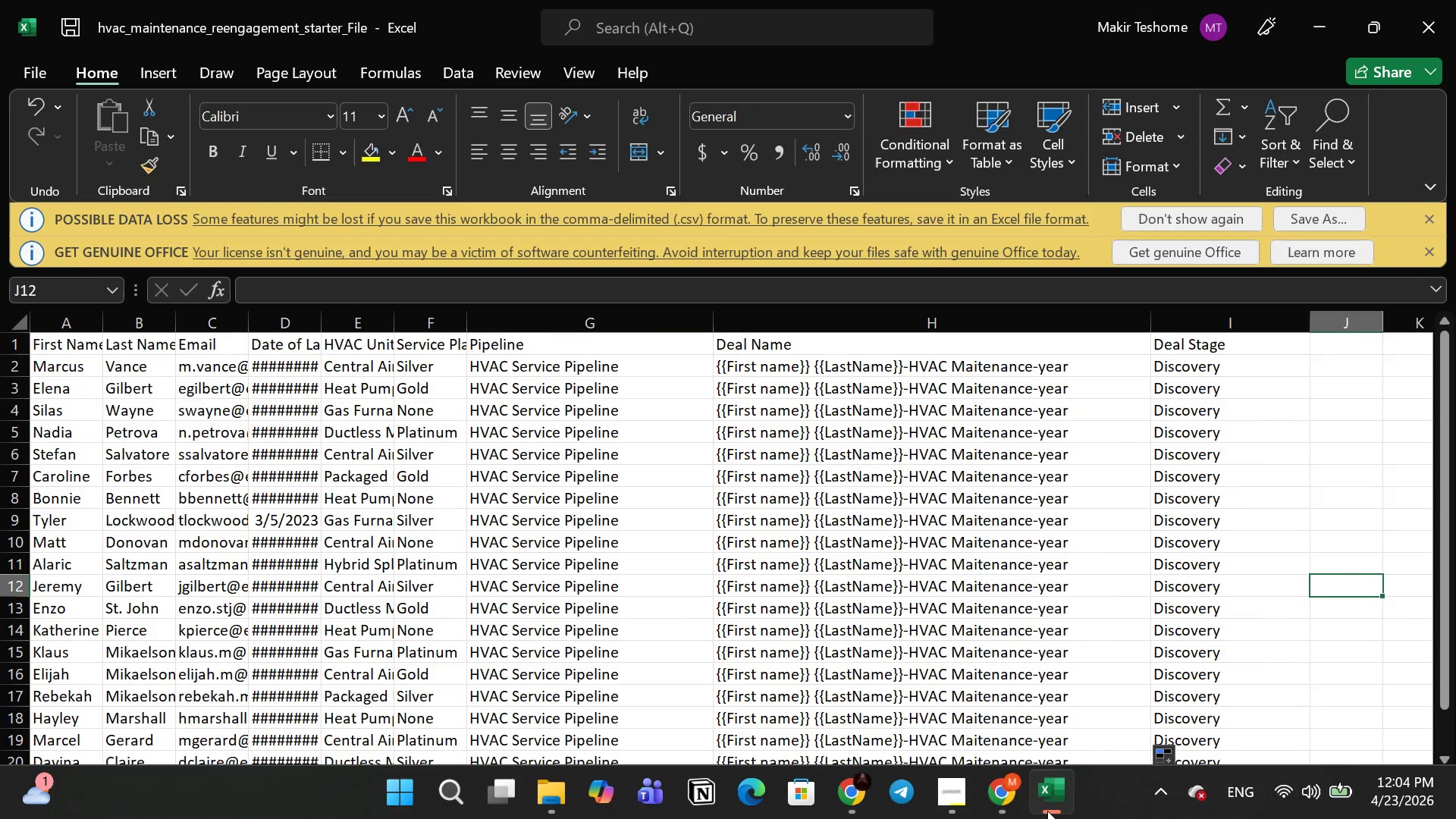 
left_click([1047, 811])
 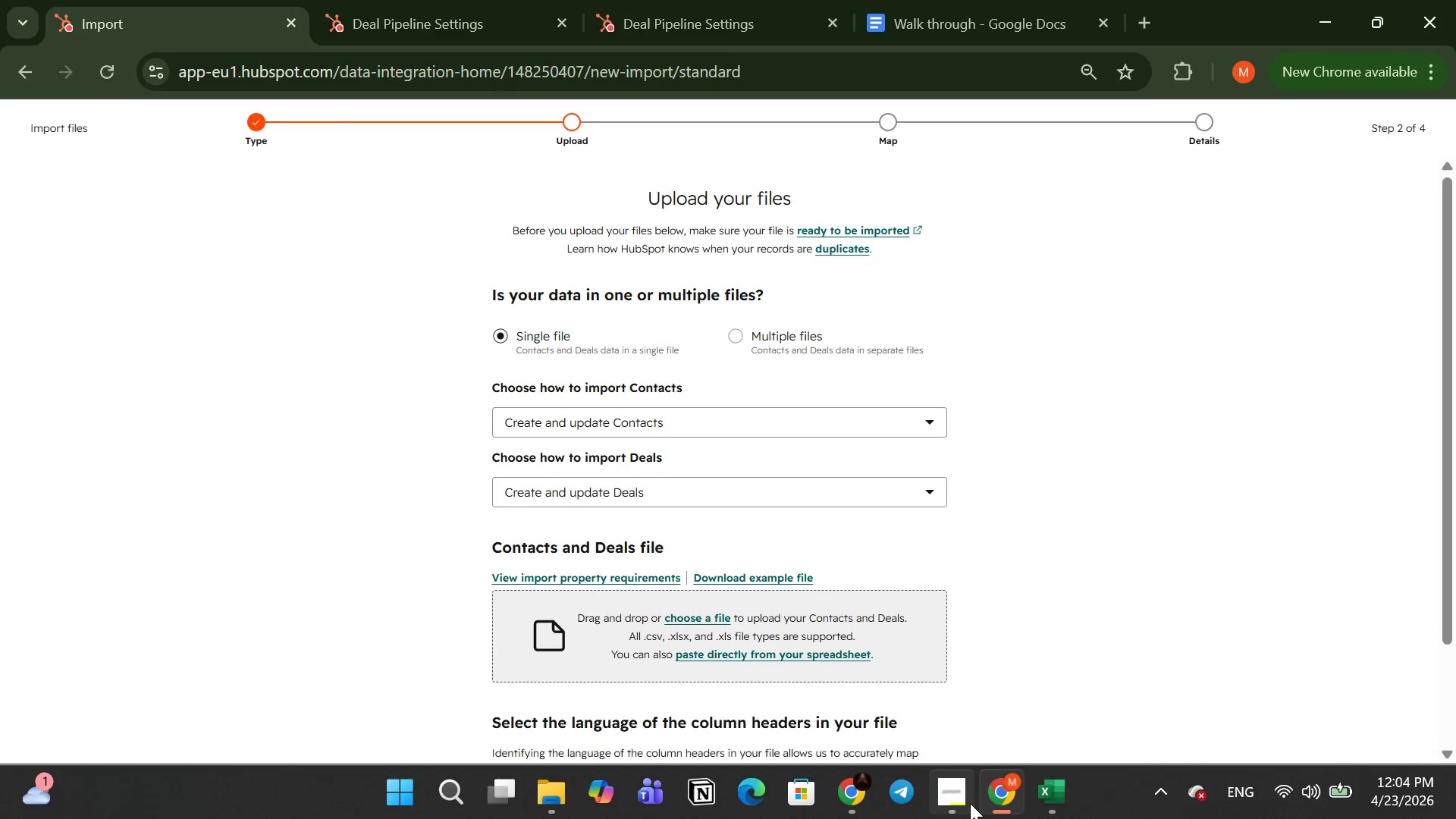 
left_click([967, 803])